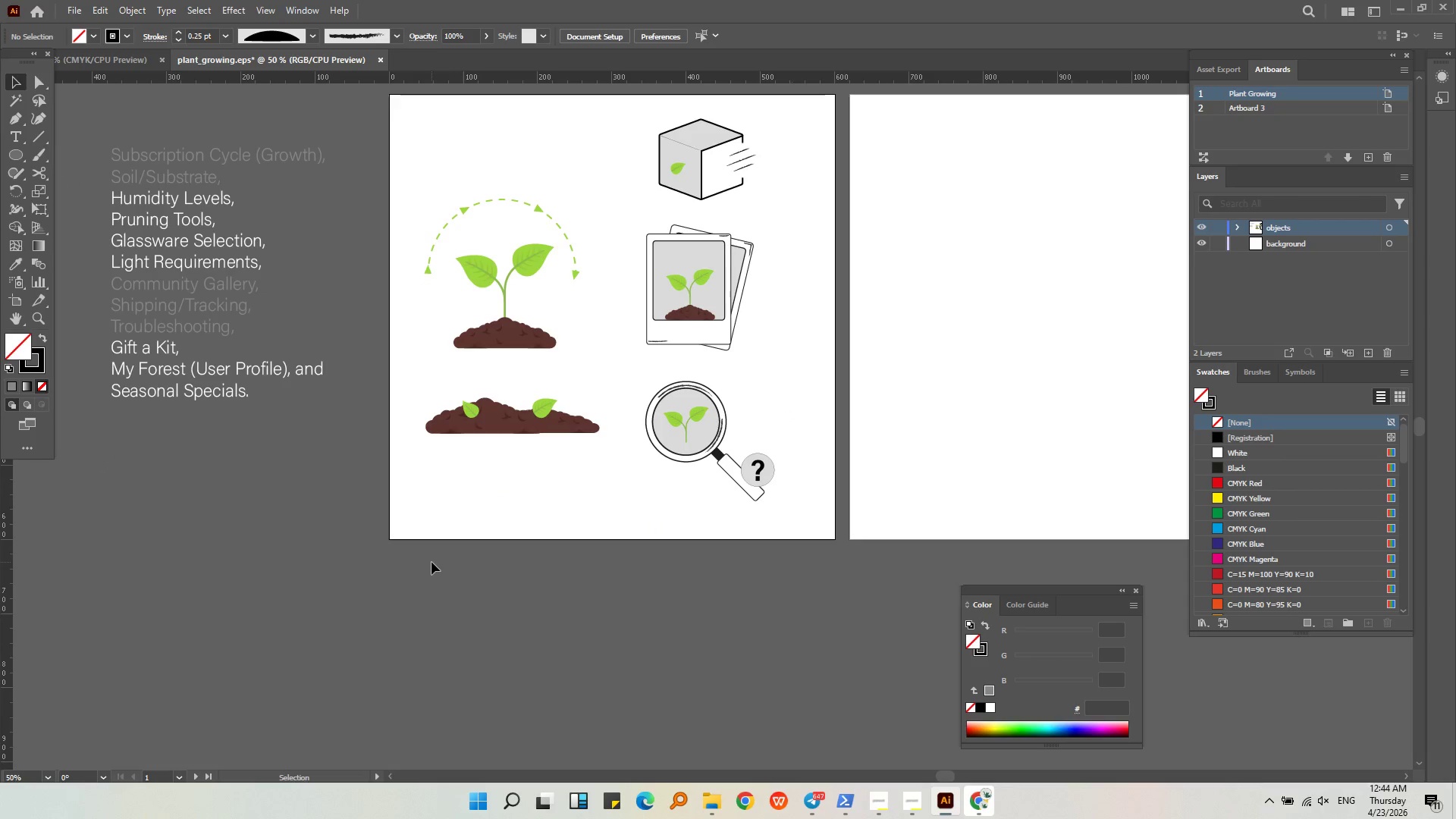 
left_click_drag(start_coordinate=[617, 471], to_coordinate=[379, 412])
 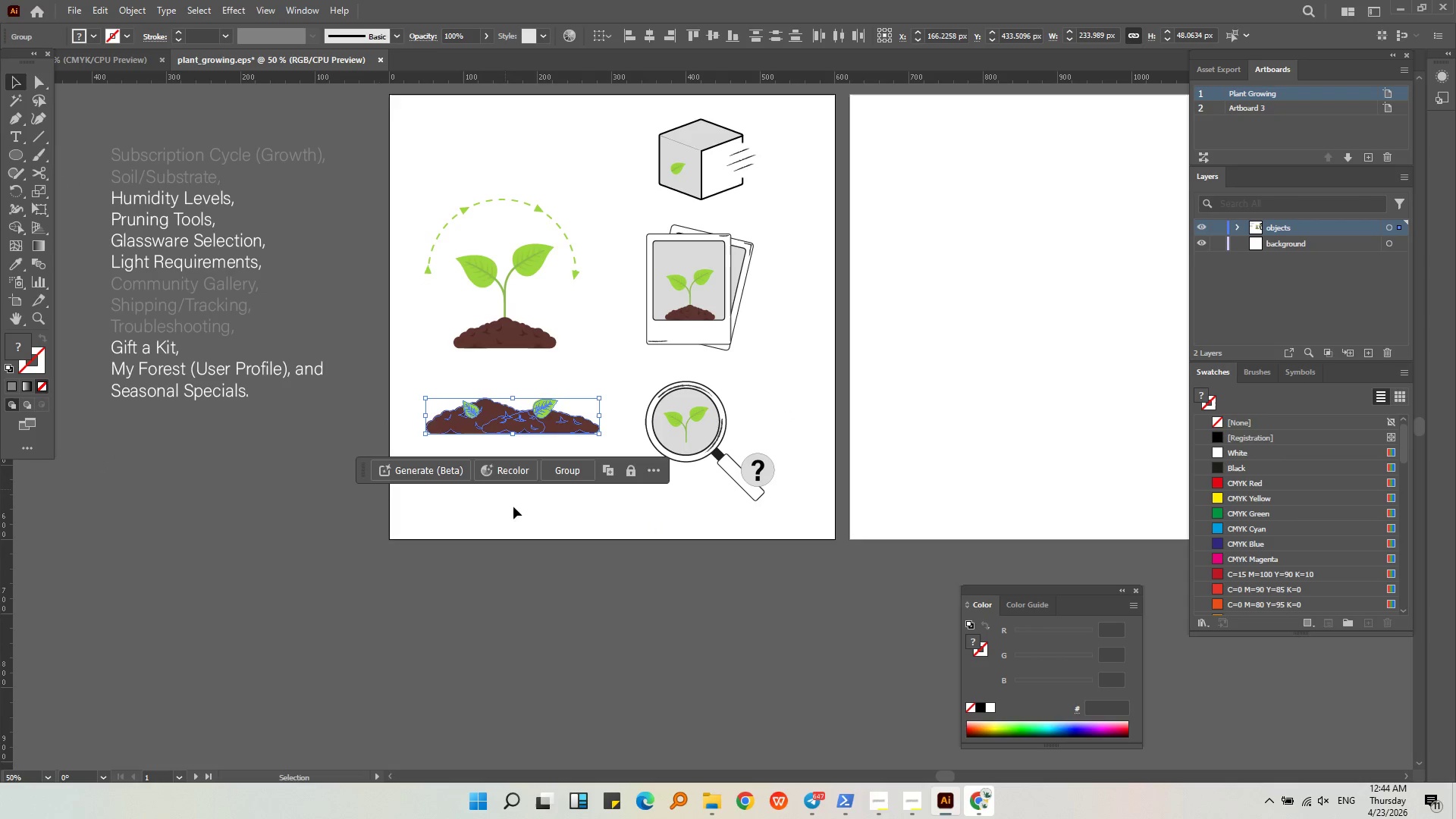 
left_click([512, 582])
 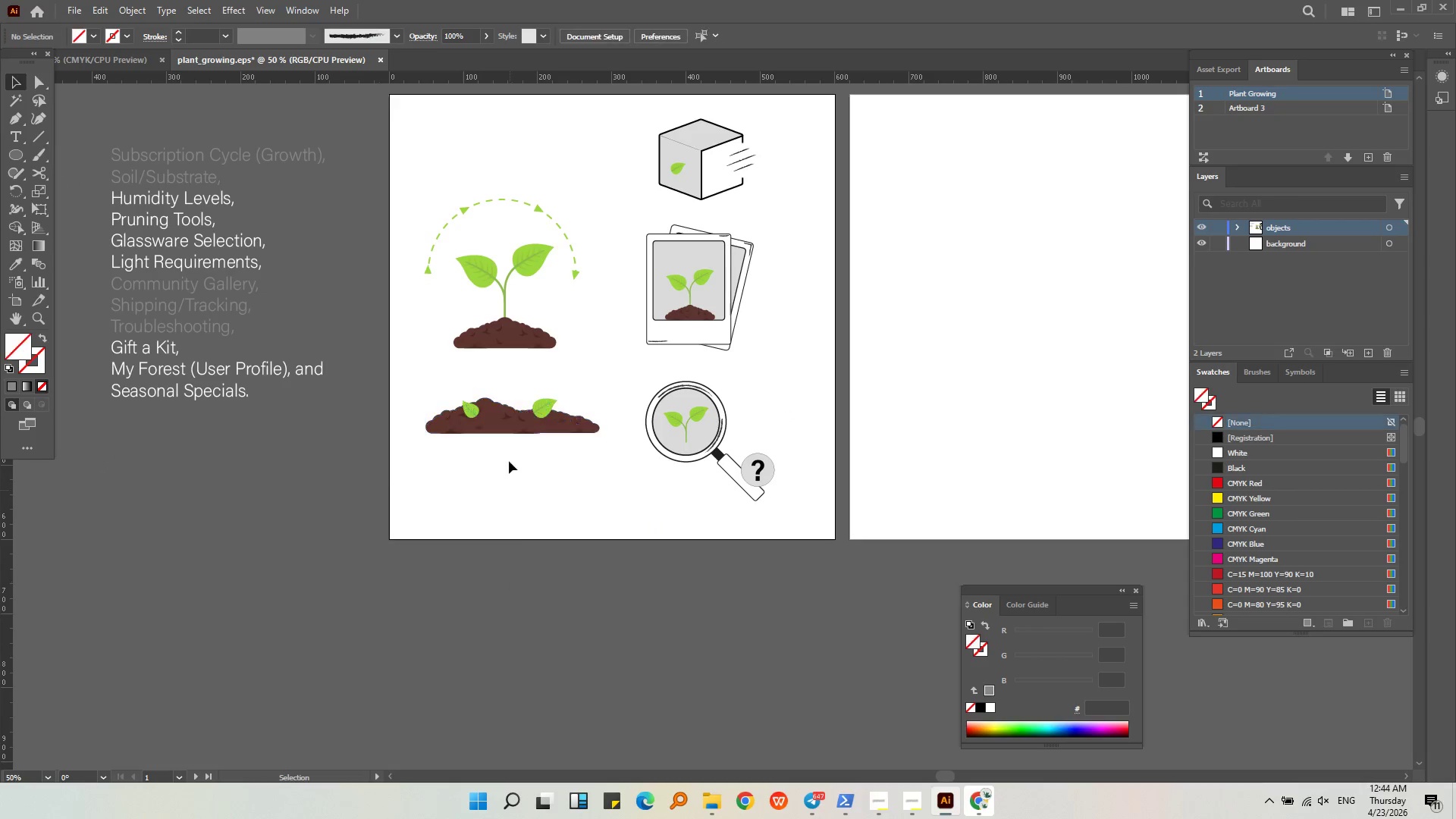 
hold_key(key=AltLeft, duration=0.34)
scroll: coordinate [508, 459], scroll_direction: up, amount: 3.0
 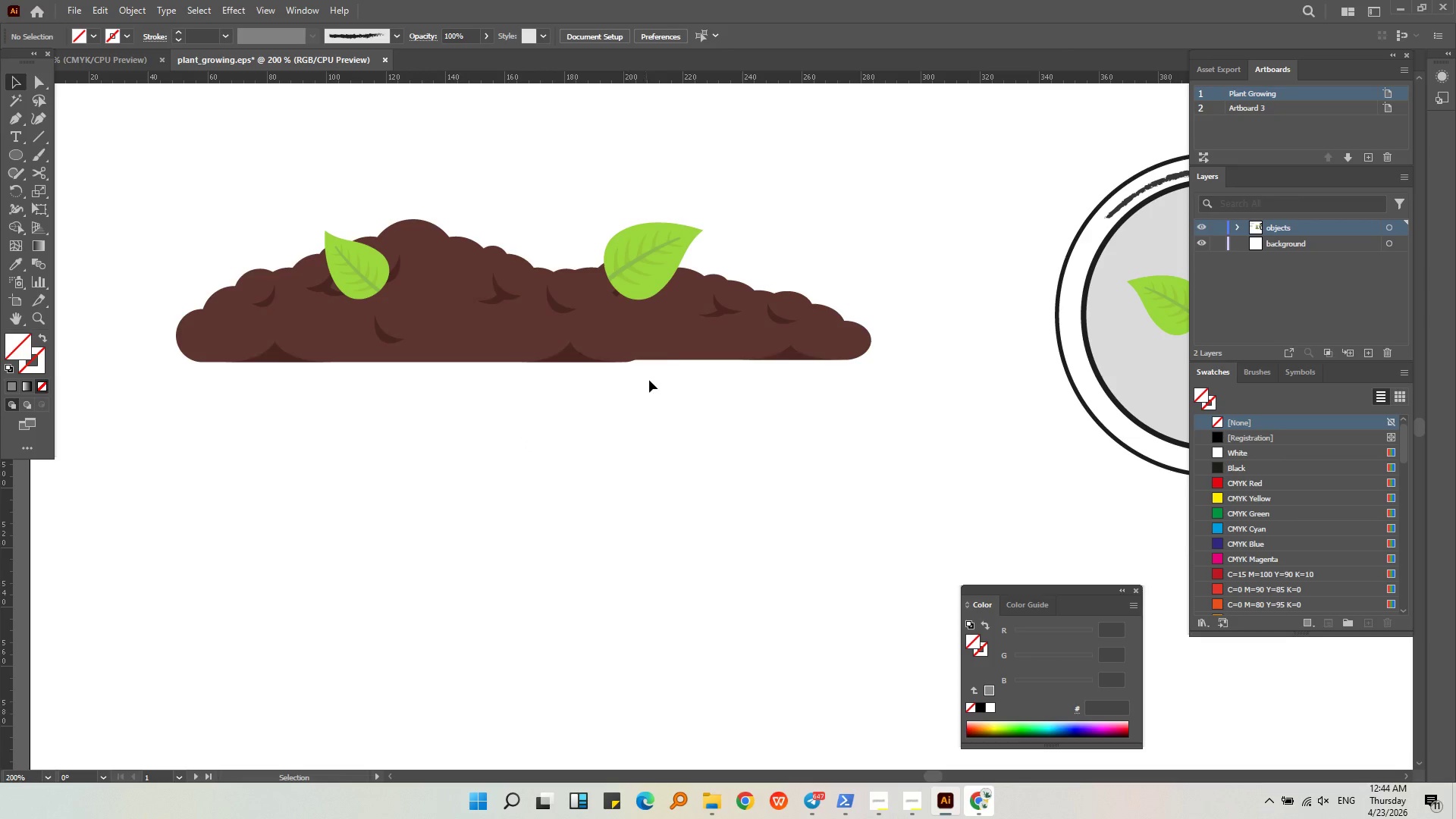 
left_click([667, 349])
 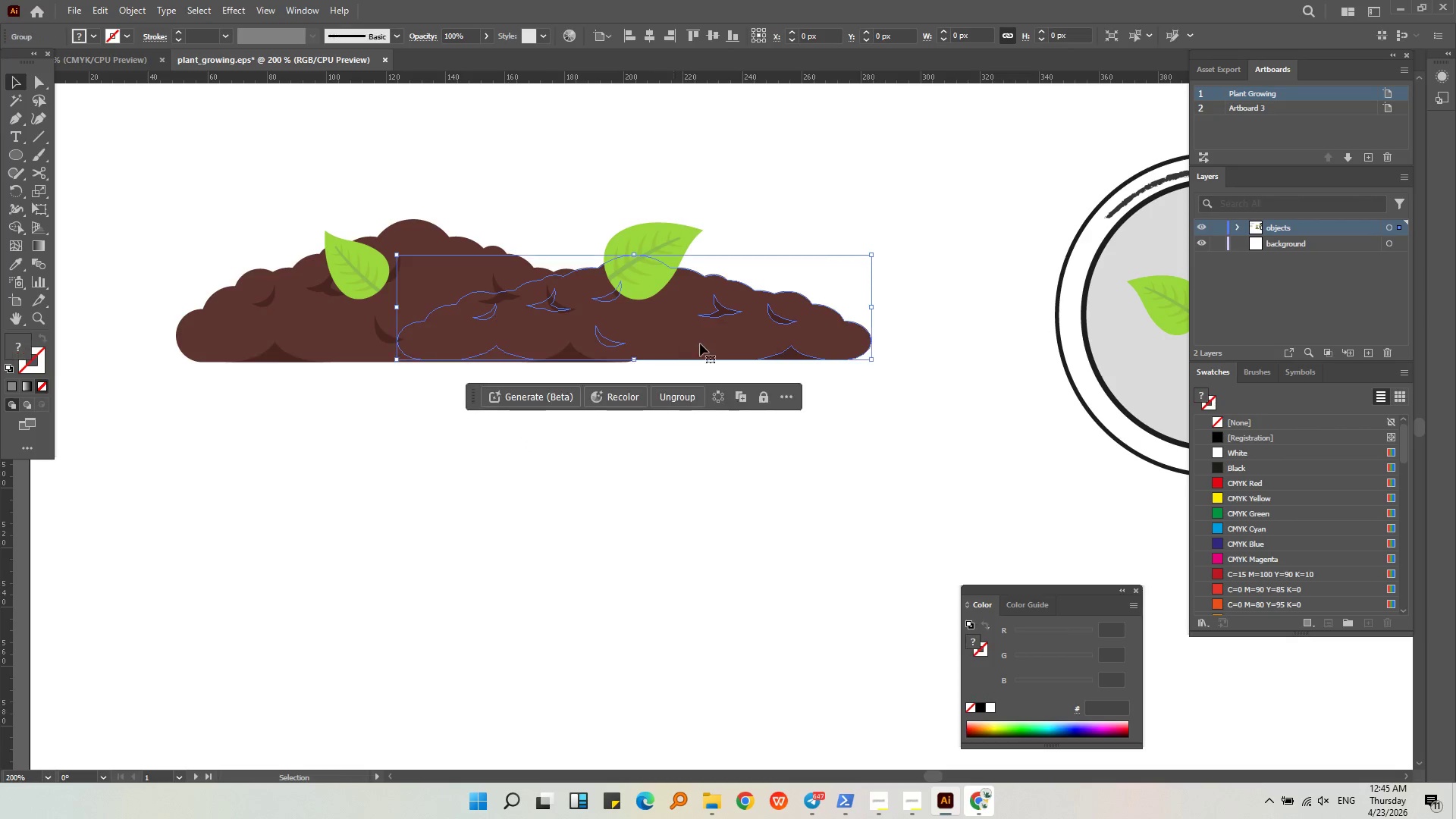 
left_click_drag(start_coordinate=[700, 344], to_coordinate=[657, 372])
 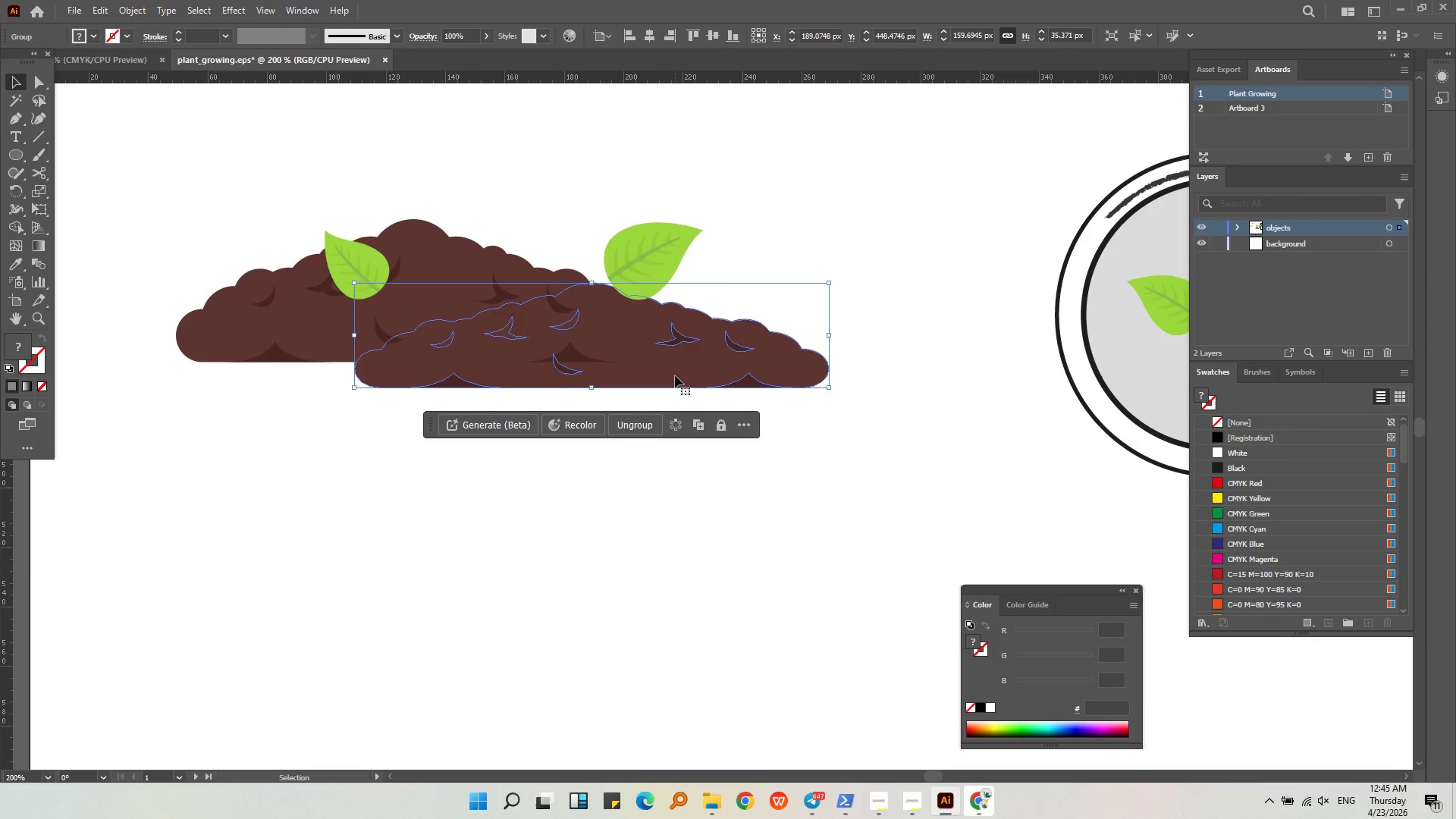 
left_click_drag(start_coordinate=[676, 373], to_coordinate=[637, 378])
 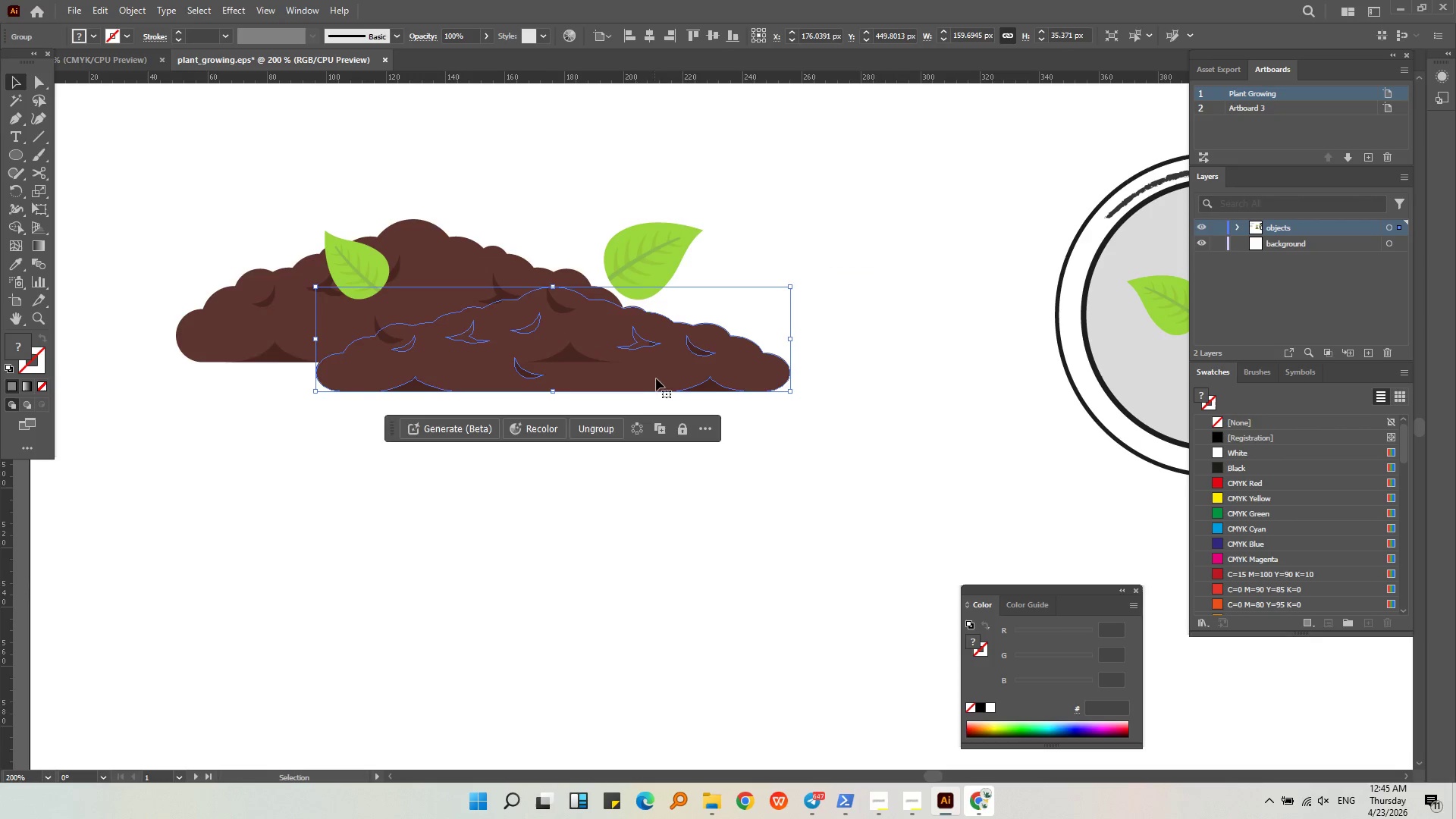 
left_click_drag(start_coordinate=[657, 378], to_coordinate=[626, 388])
 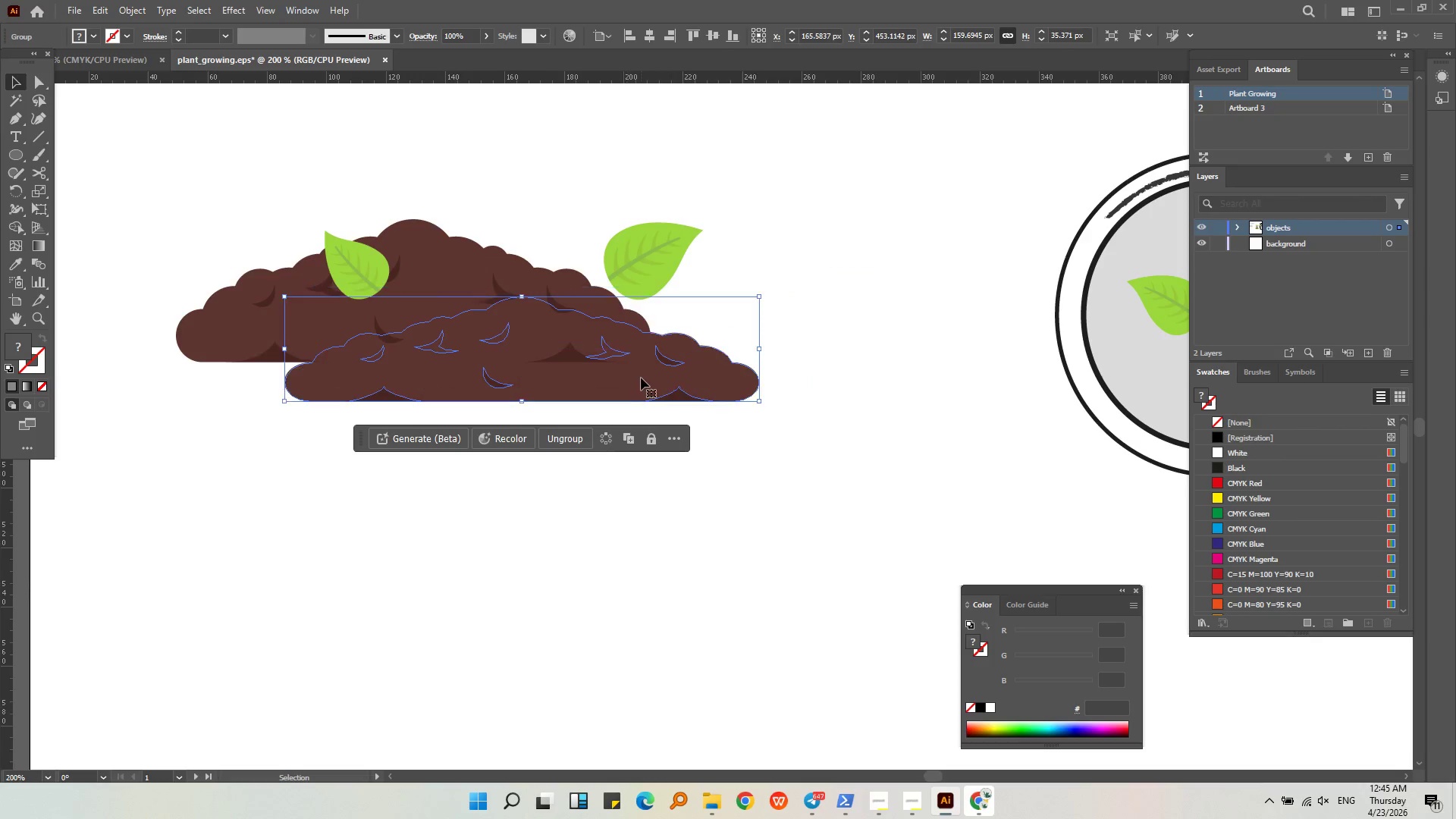 
left_click_drag(start_coordinate=[641, 378], to_coordinate=[635, 402])
 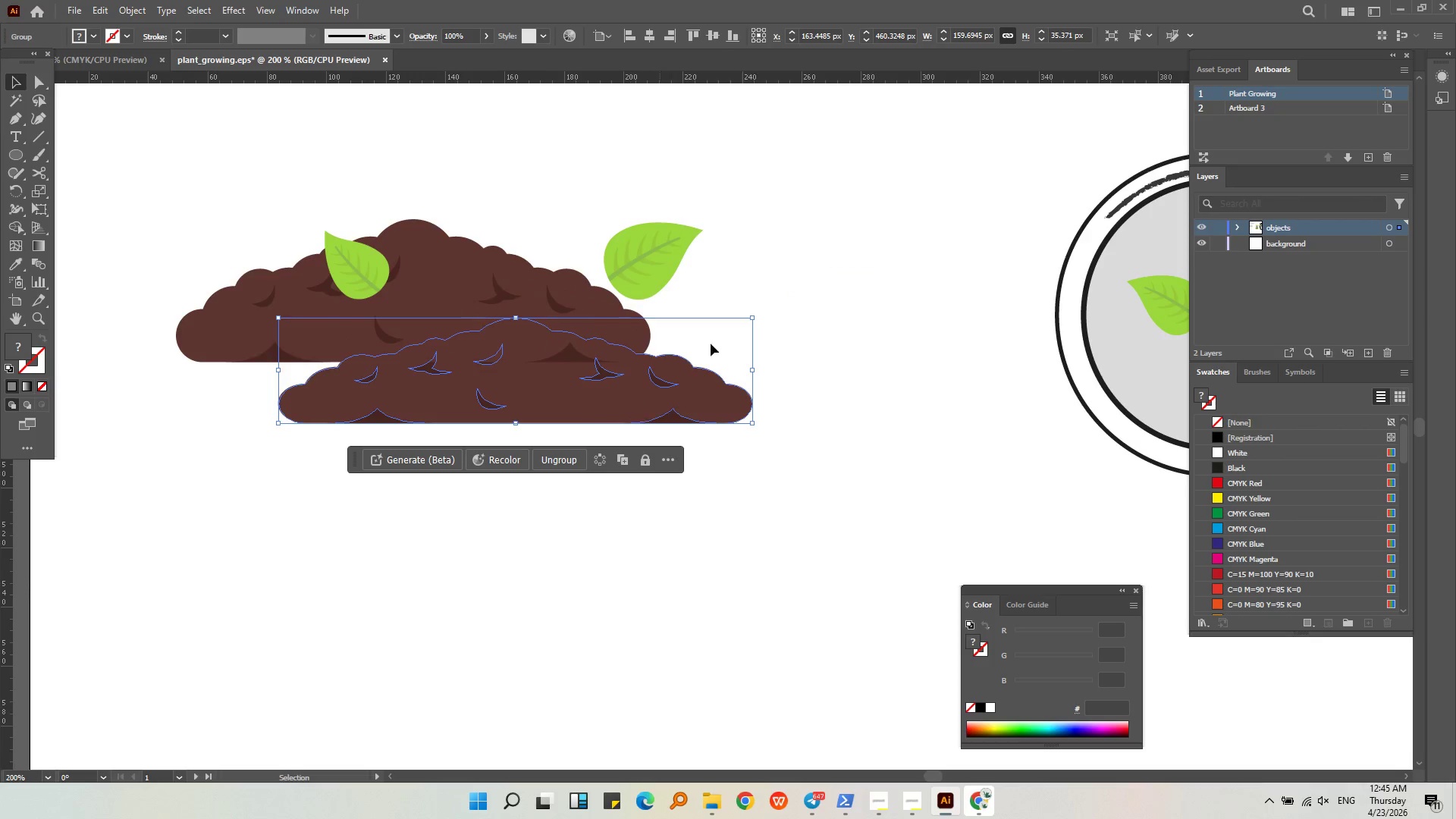 
left_click([751, 311])
 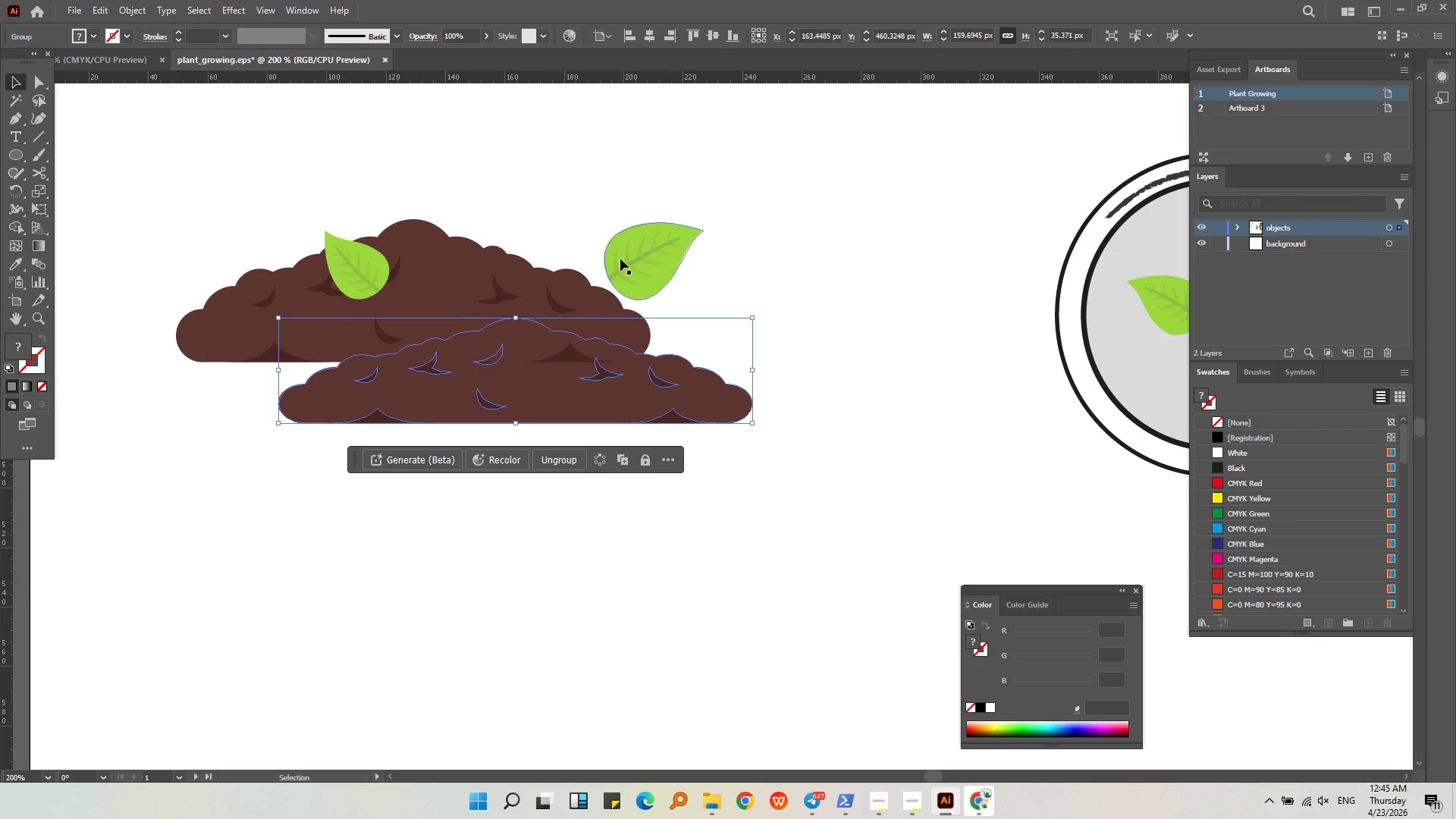 
left_click([620, 259])
 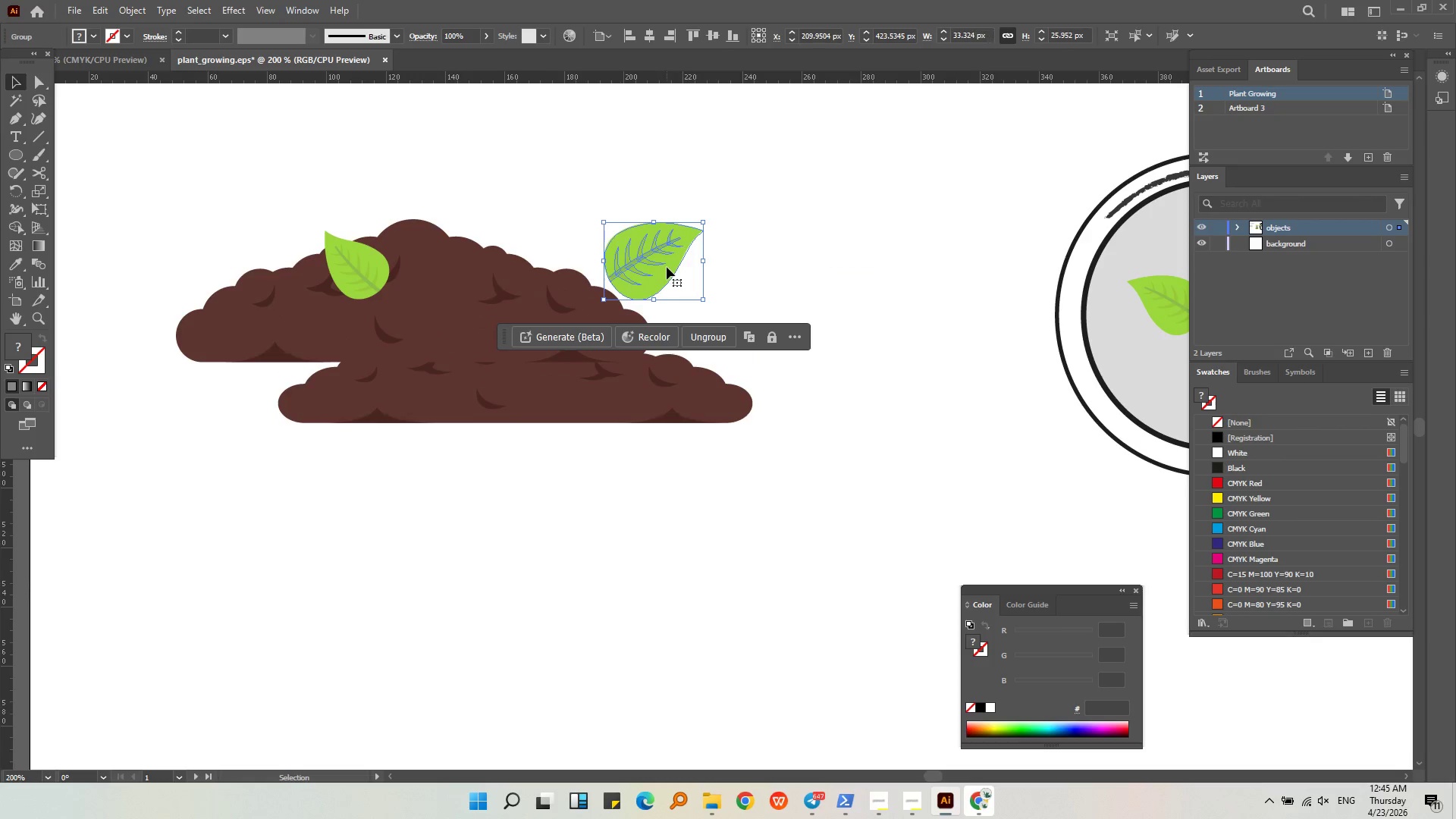 
left_click_drag(start_coordinate=[661, 265], to_coordinate=[598, 327])
 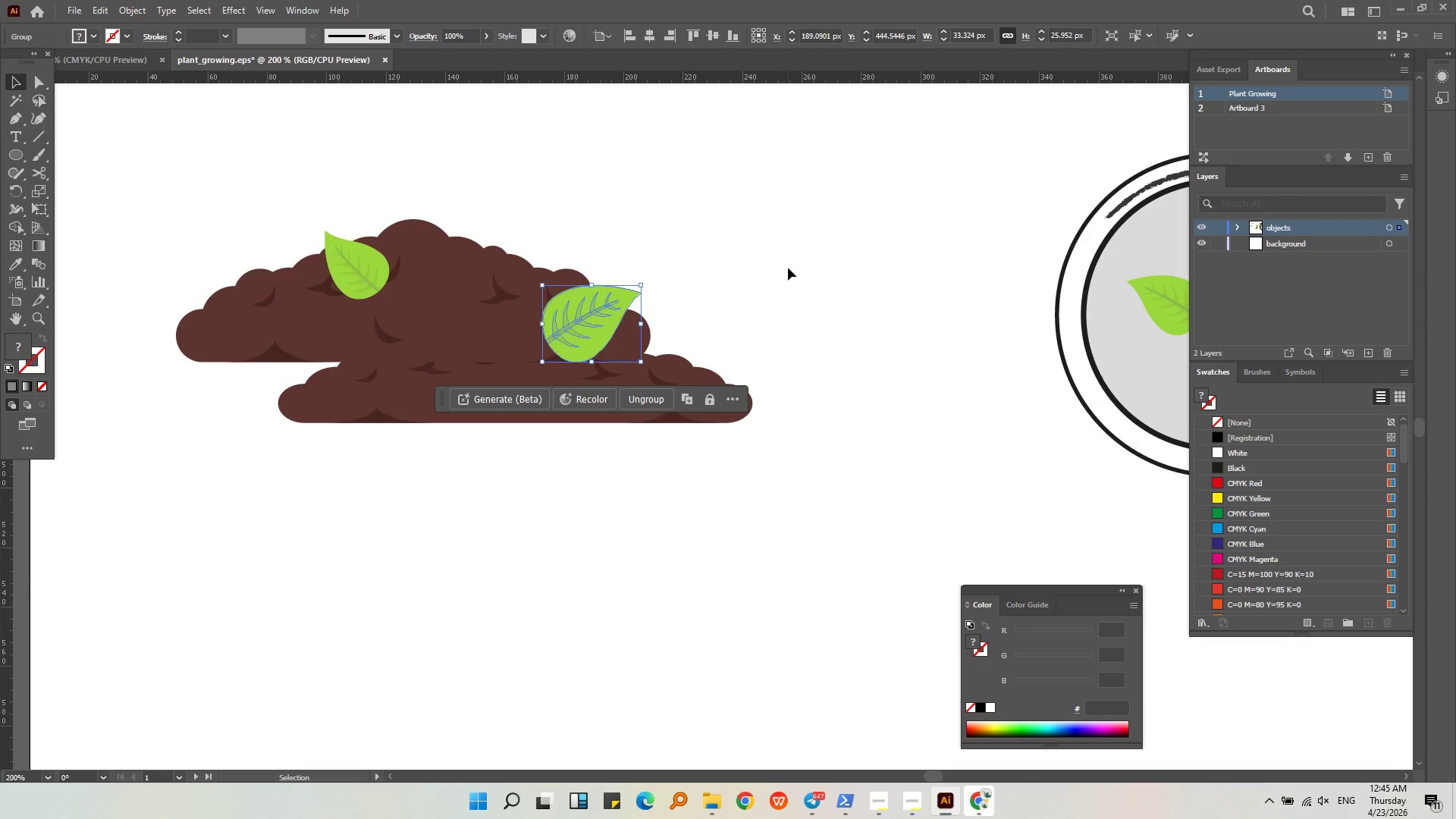 
left_click([788, 268])
 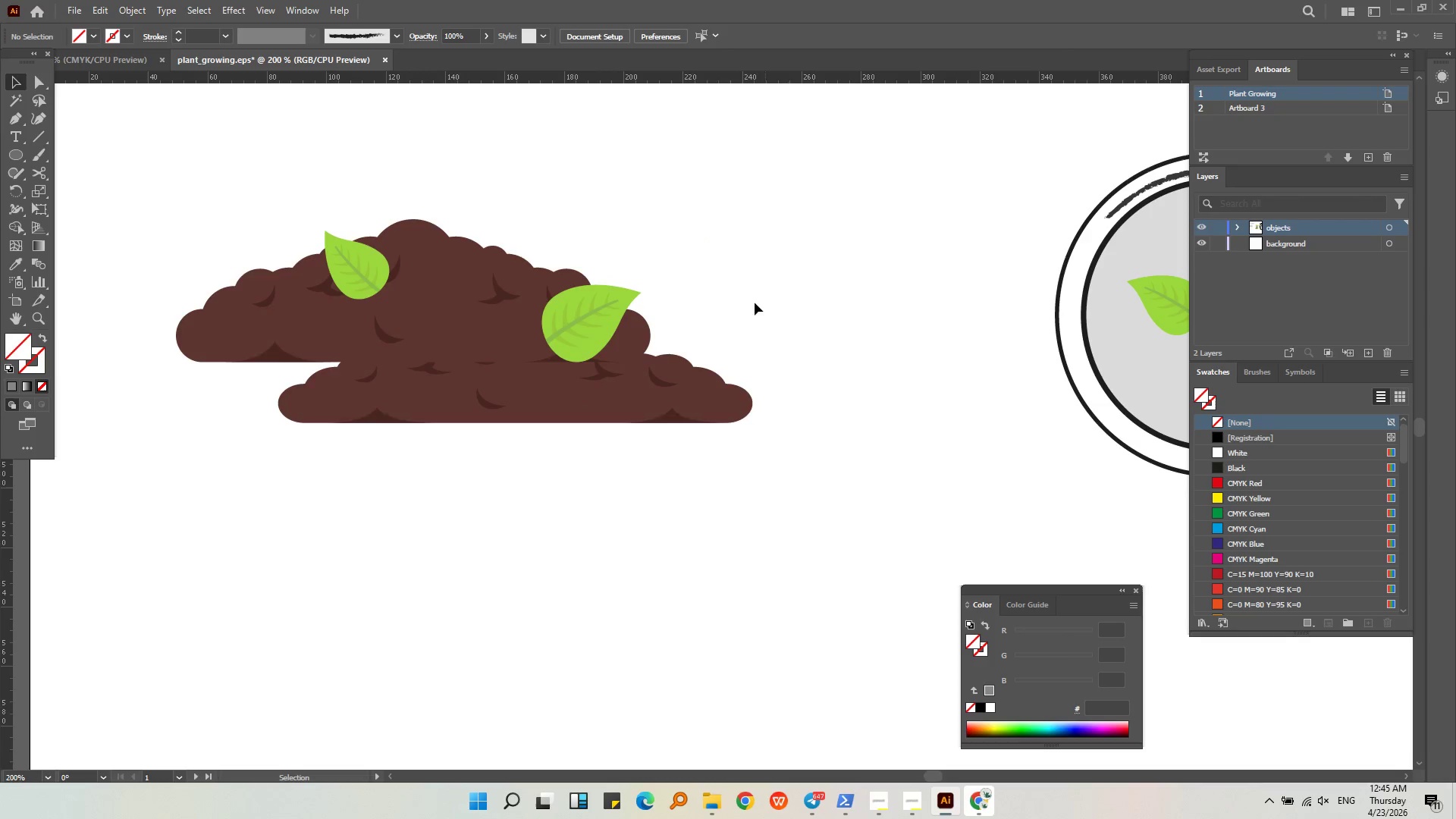 
key(Alt+AltLeft)
 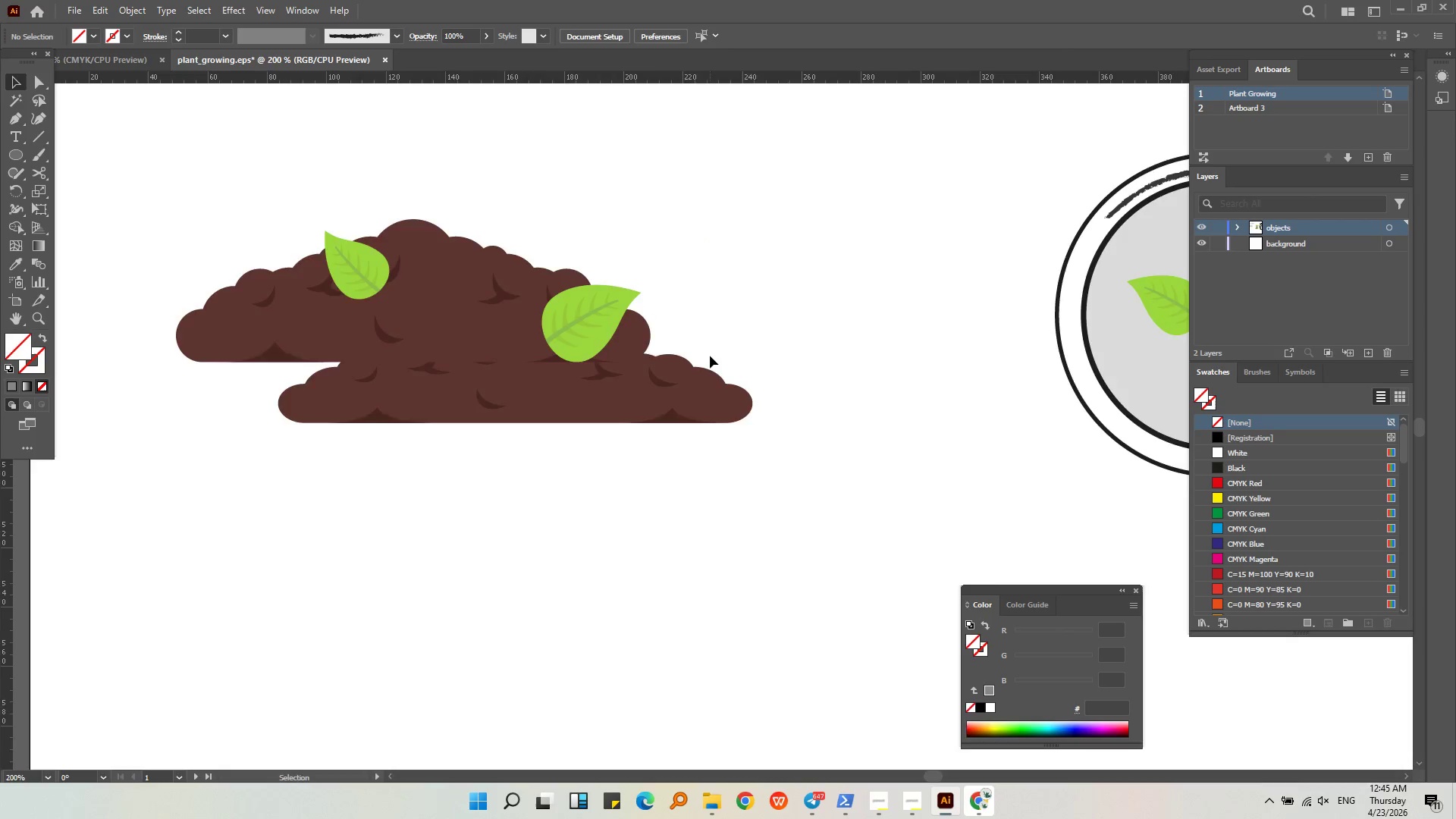 
left_click([758, 436])
 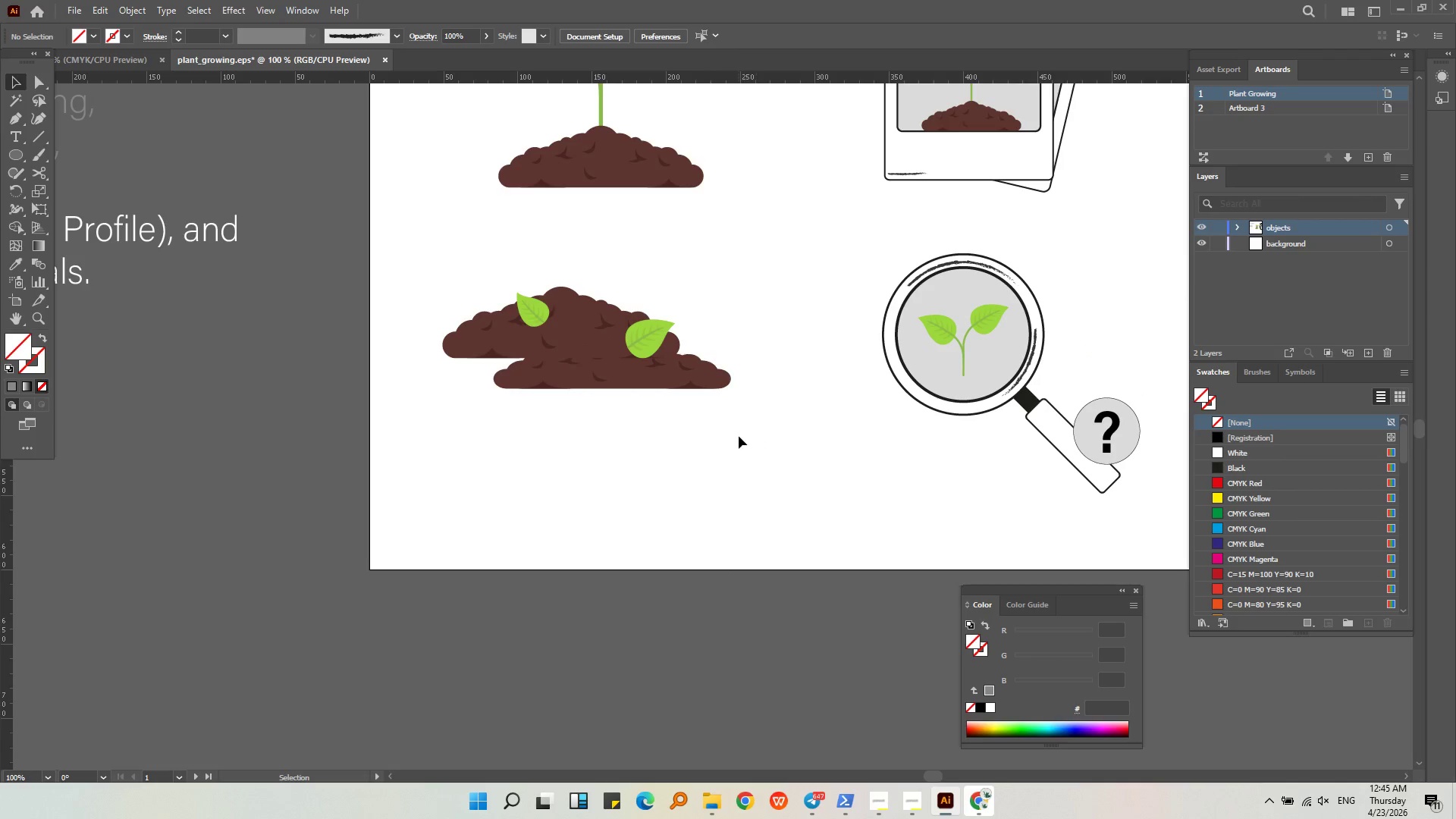 
scroll: coordinate [710, 356], scroll_direction: down, amount: 2.0
 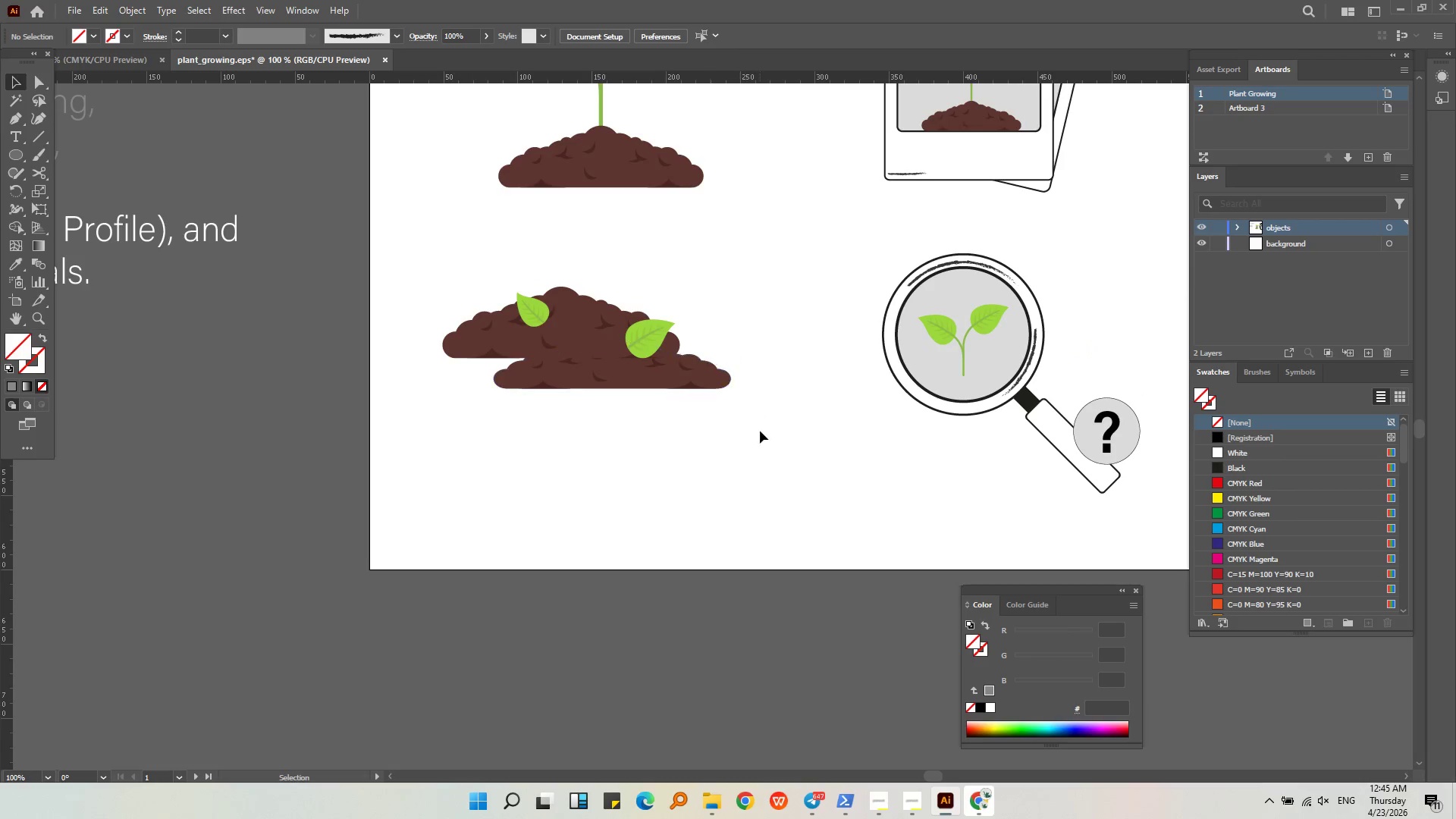 
left_click_drag(start_coordinate=[739, 436], to_coordinate=[459, 299])
 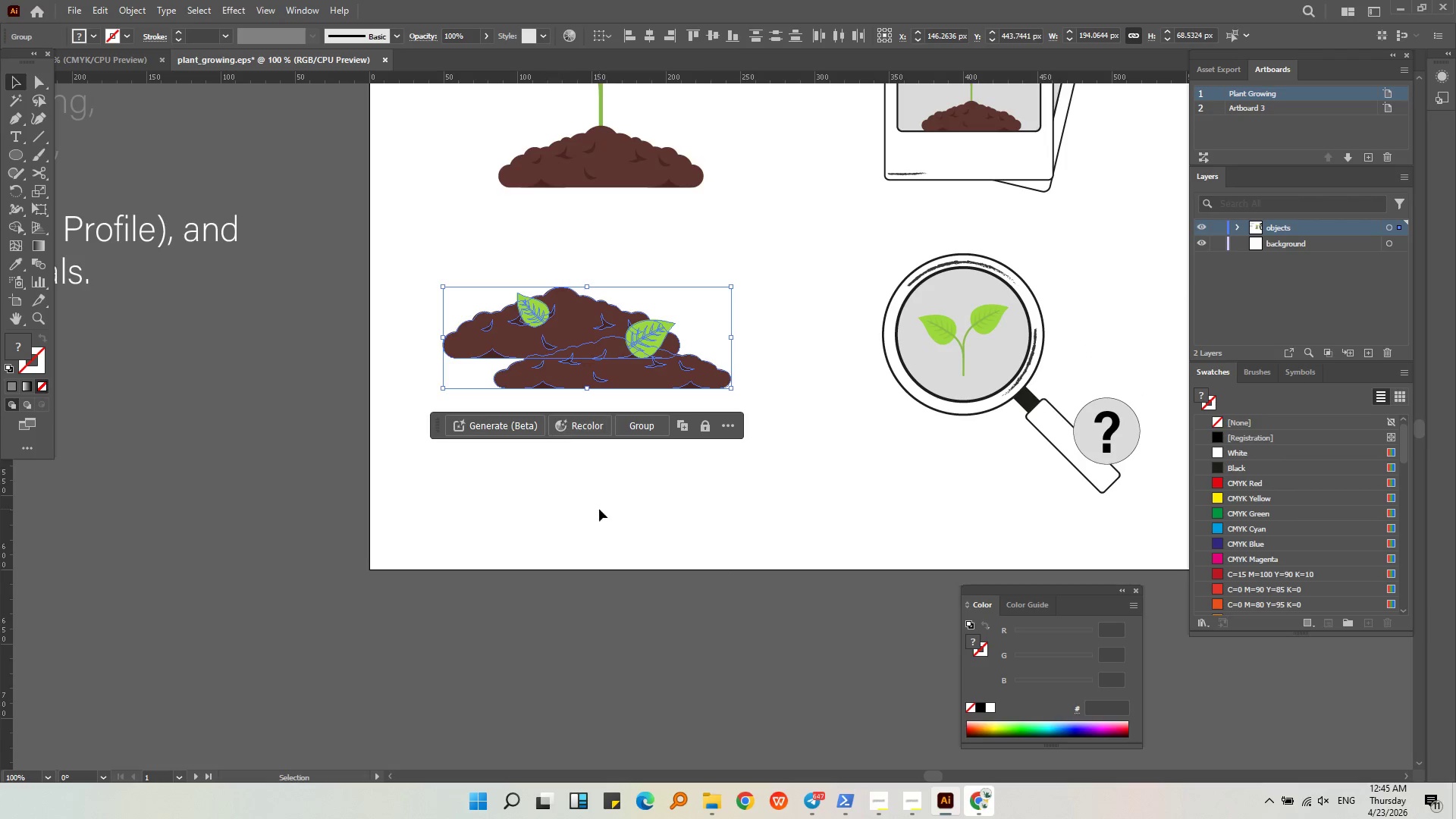 
double_click([627, 397])
 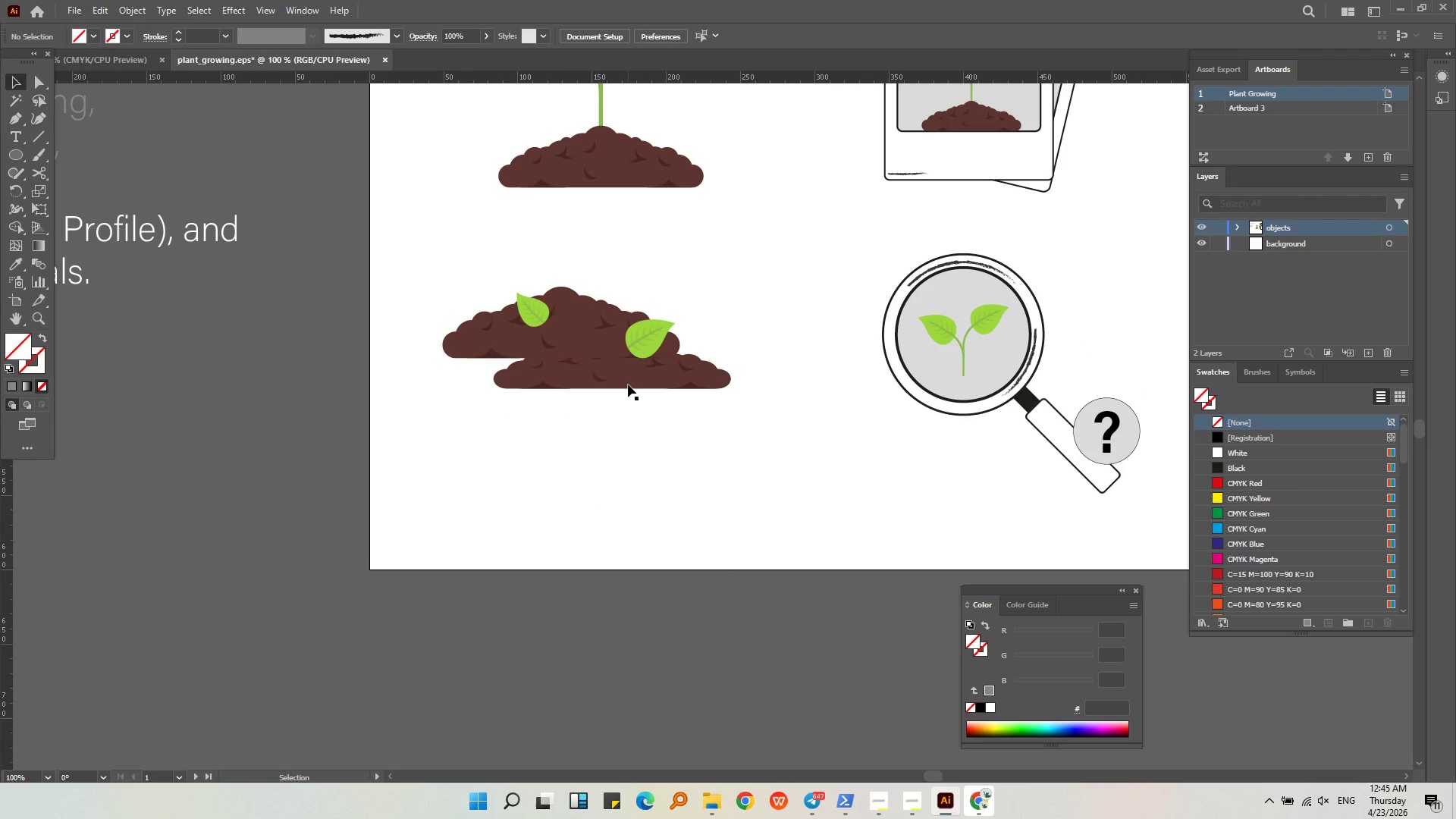 
left_click_drag(start_coordinate=[628, 381], to_coordinate=[629, 366])
 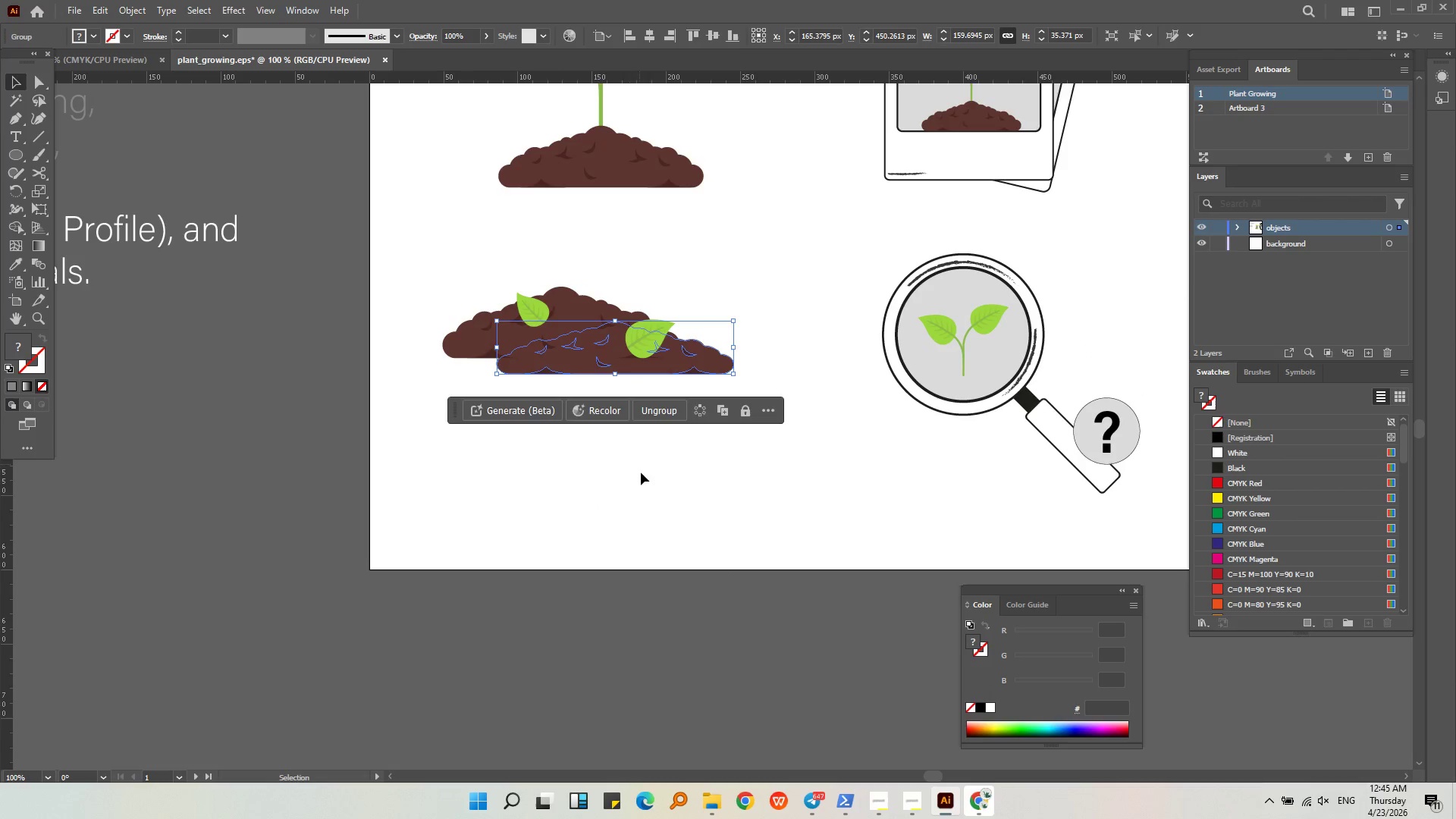 
left_click([641, 476])
 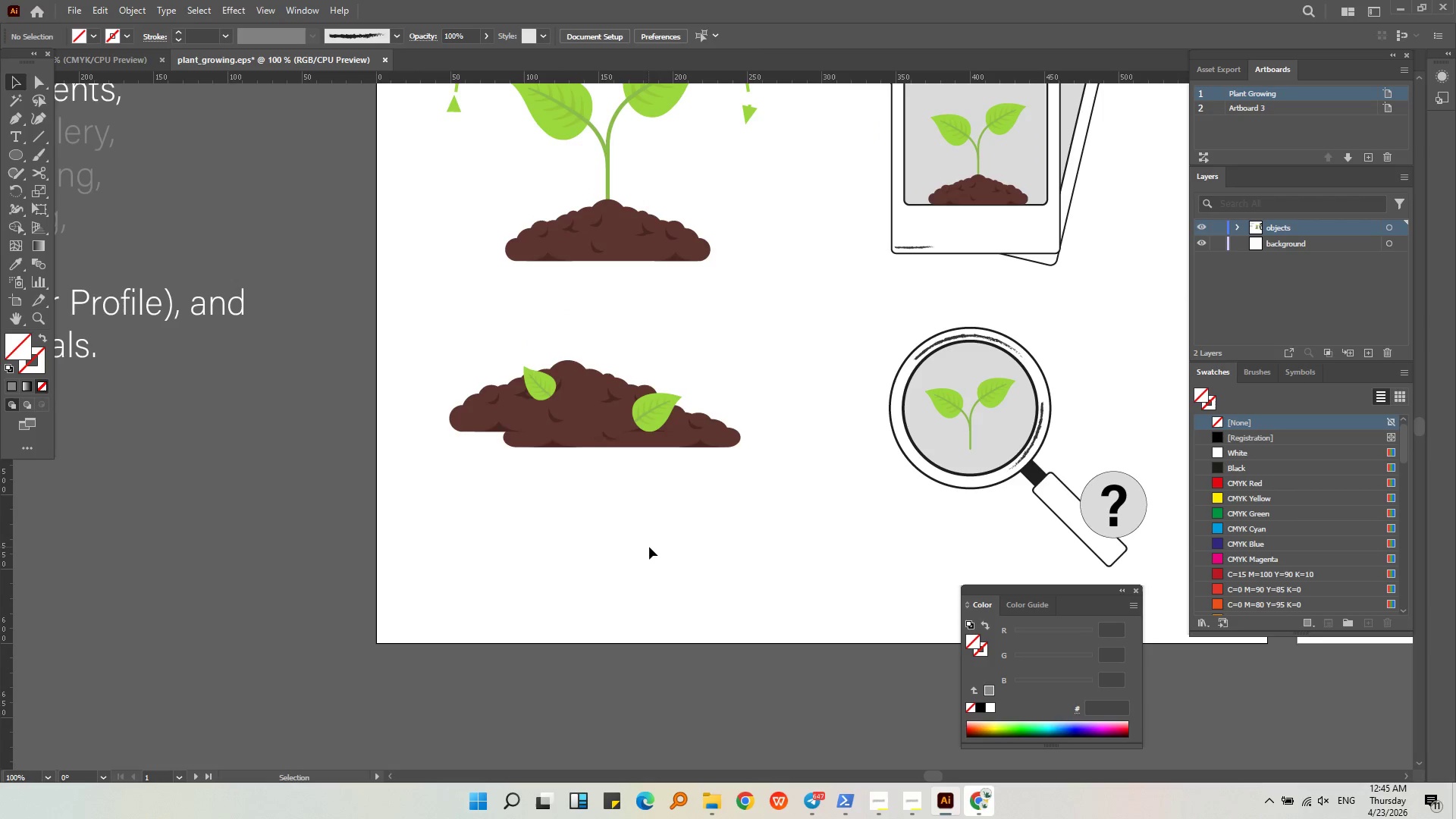 
hold_key(key=AltLeft, duration=0.52)
scroll: coordinate [649, 544], scroll_direction: down, amount: 1.0
 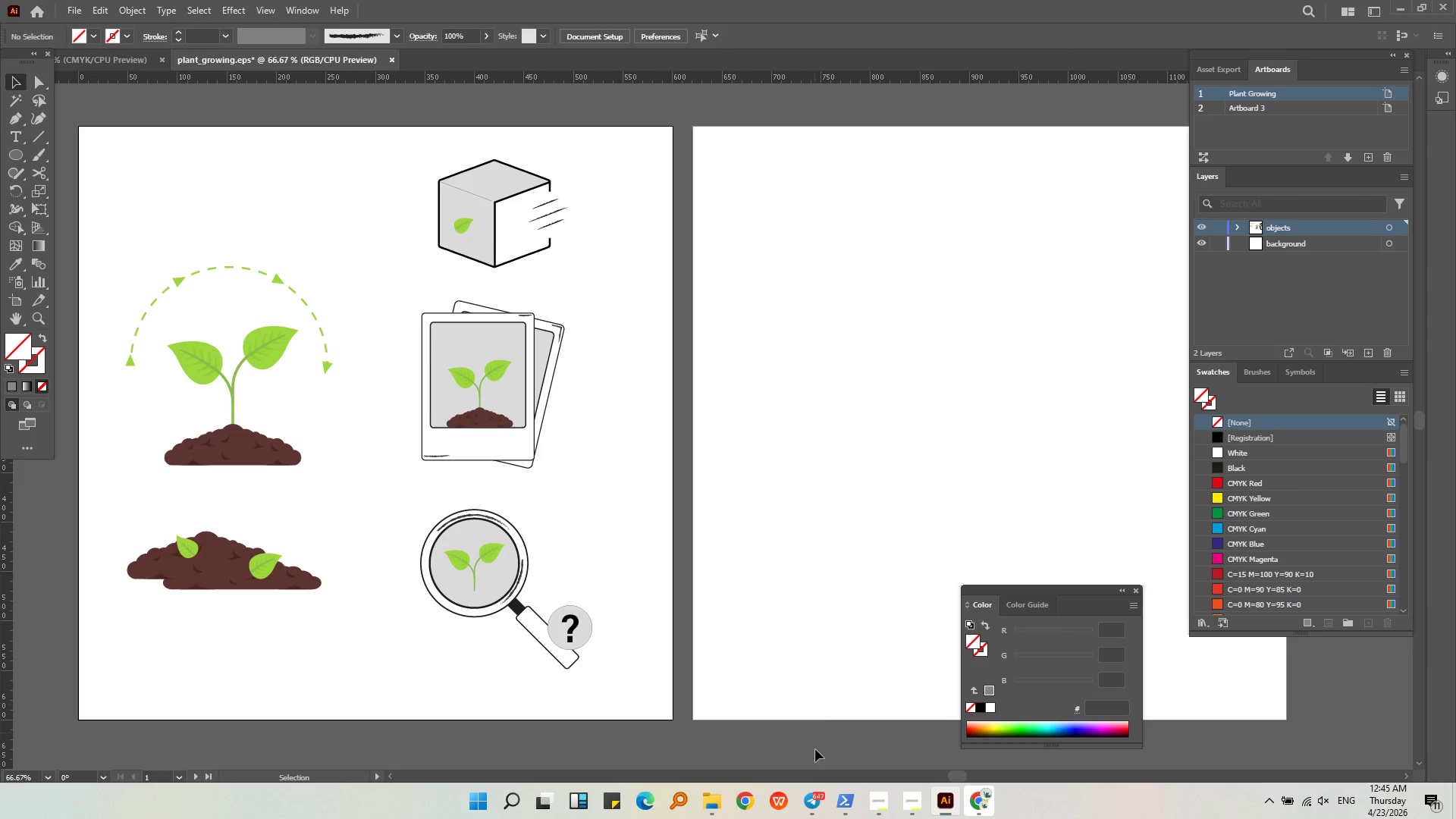 
wait(5.44)
 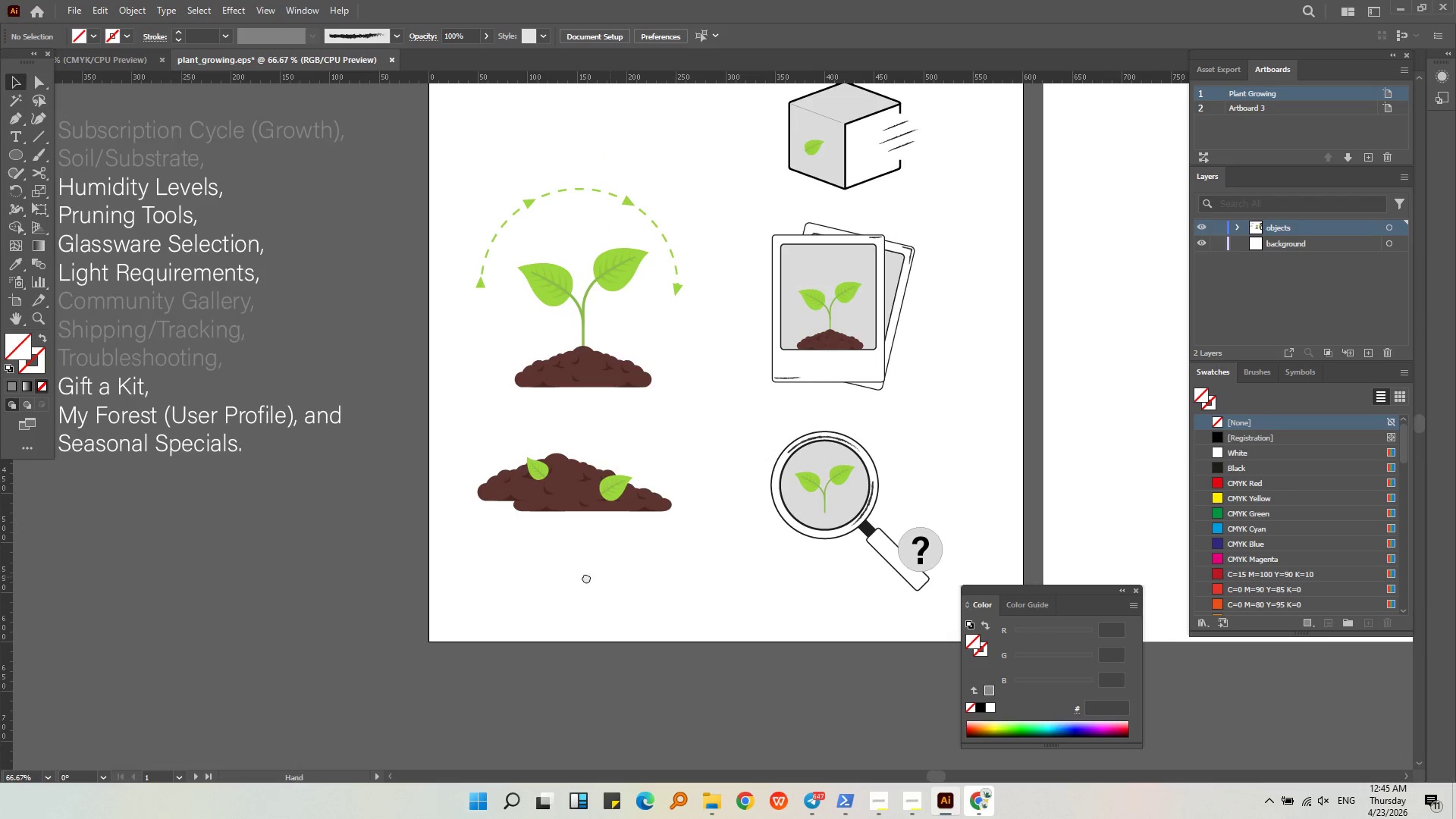 
left_click([971, 802])
 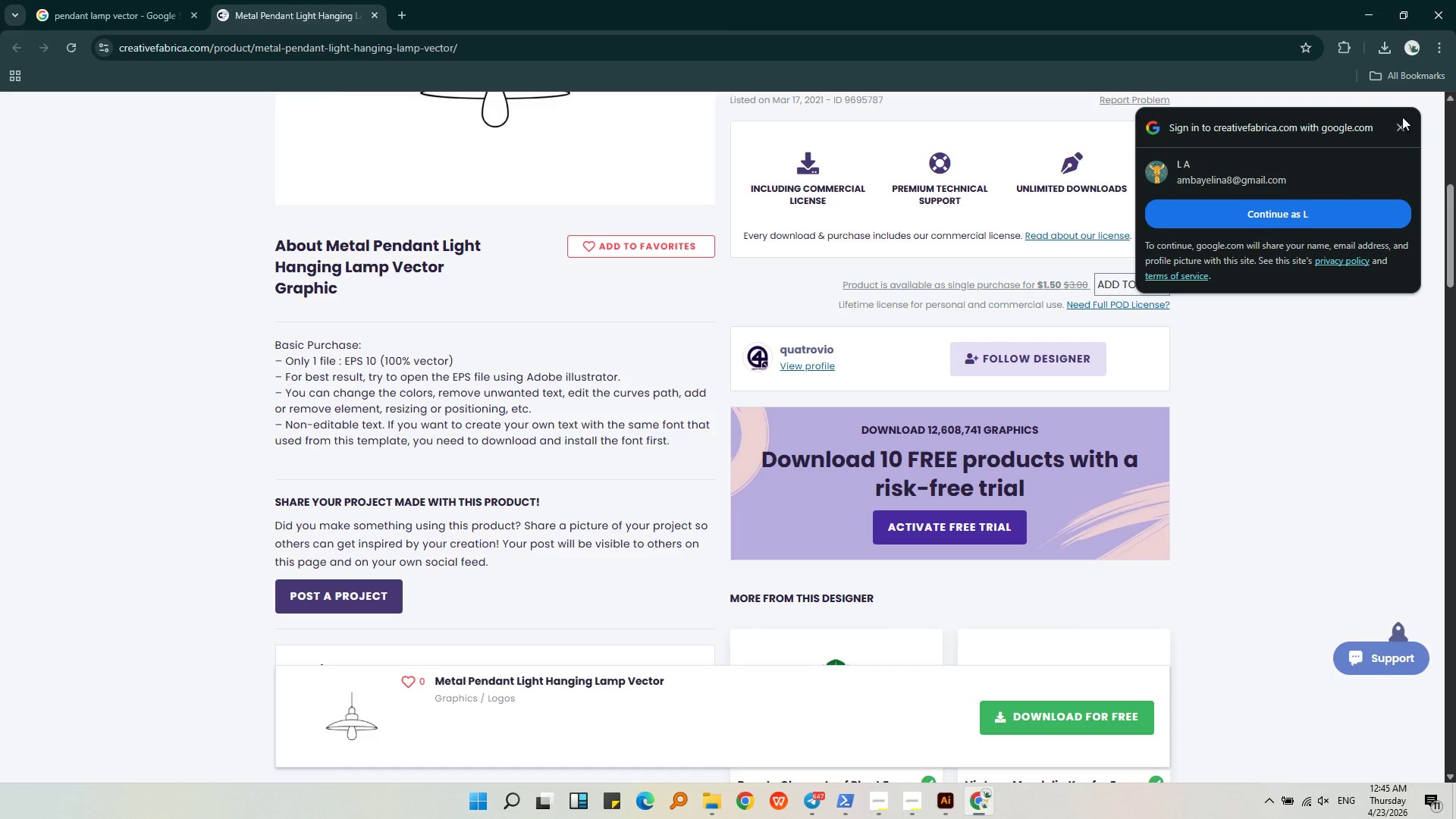 
left_click([1404, 122])
 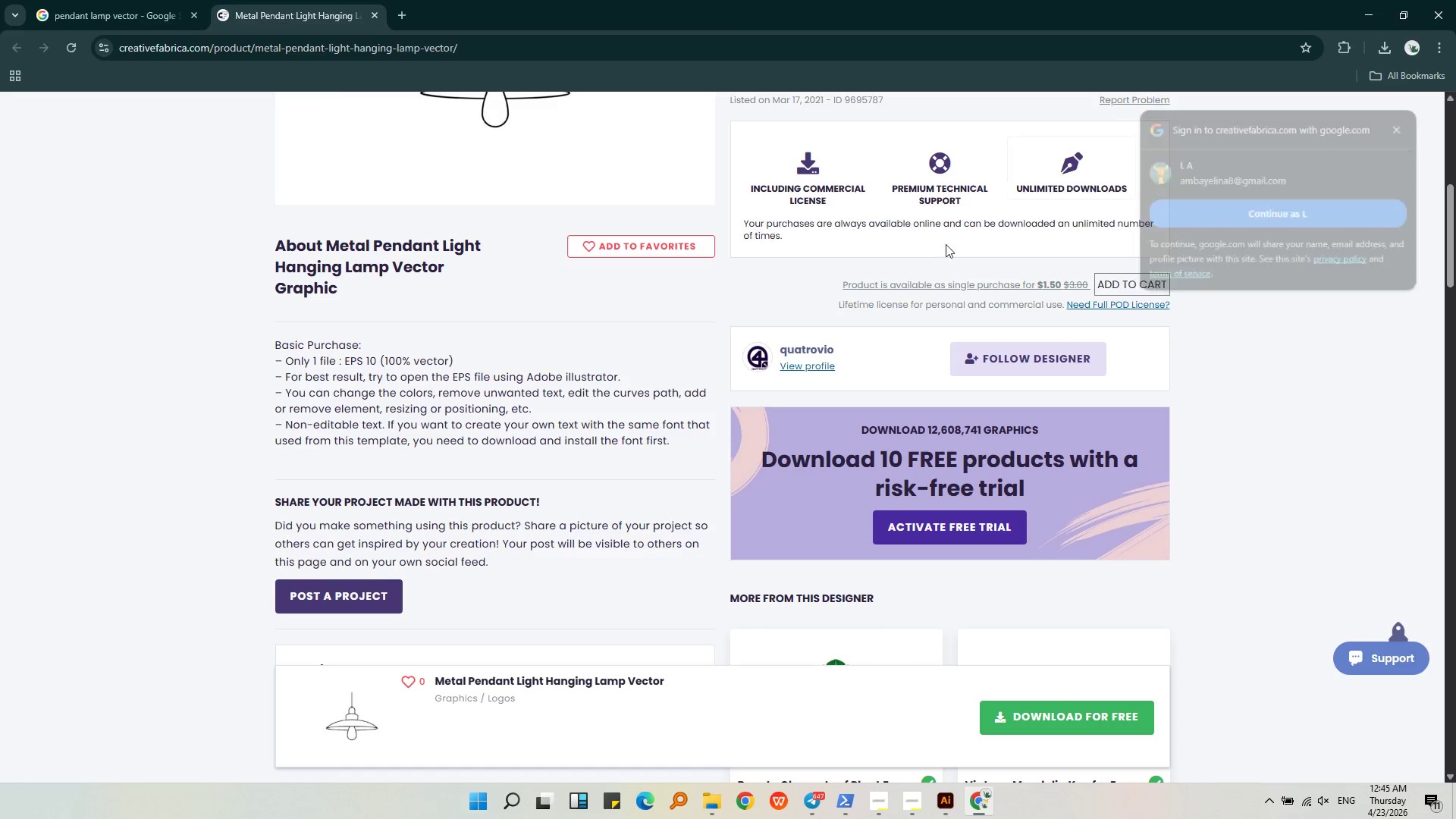 
scroll: coordinate [637, 565], scroll_direction: up, amount: 4.0
 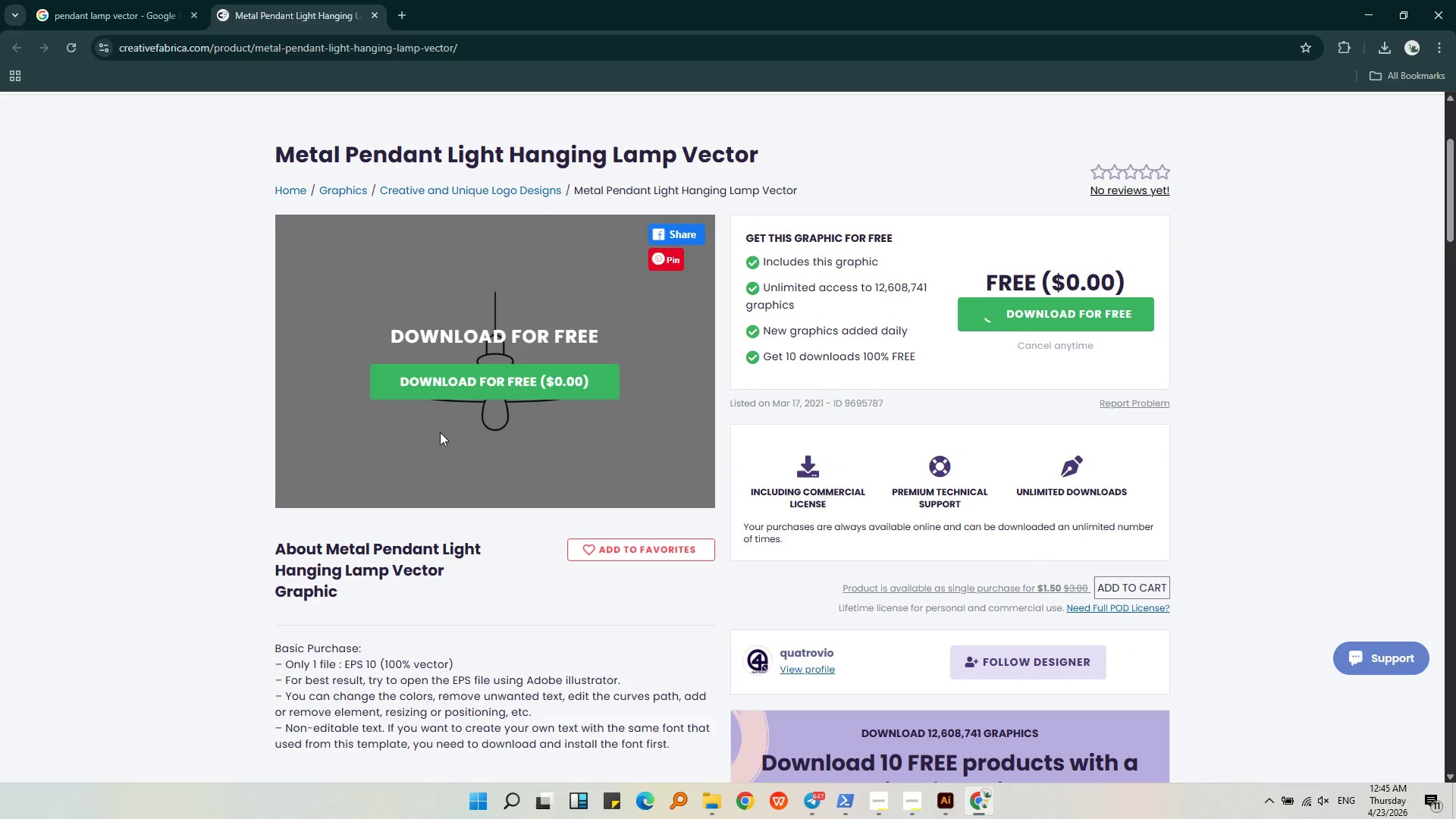 
left_click([429, 372])
 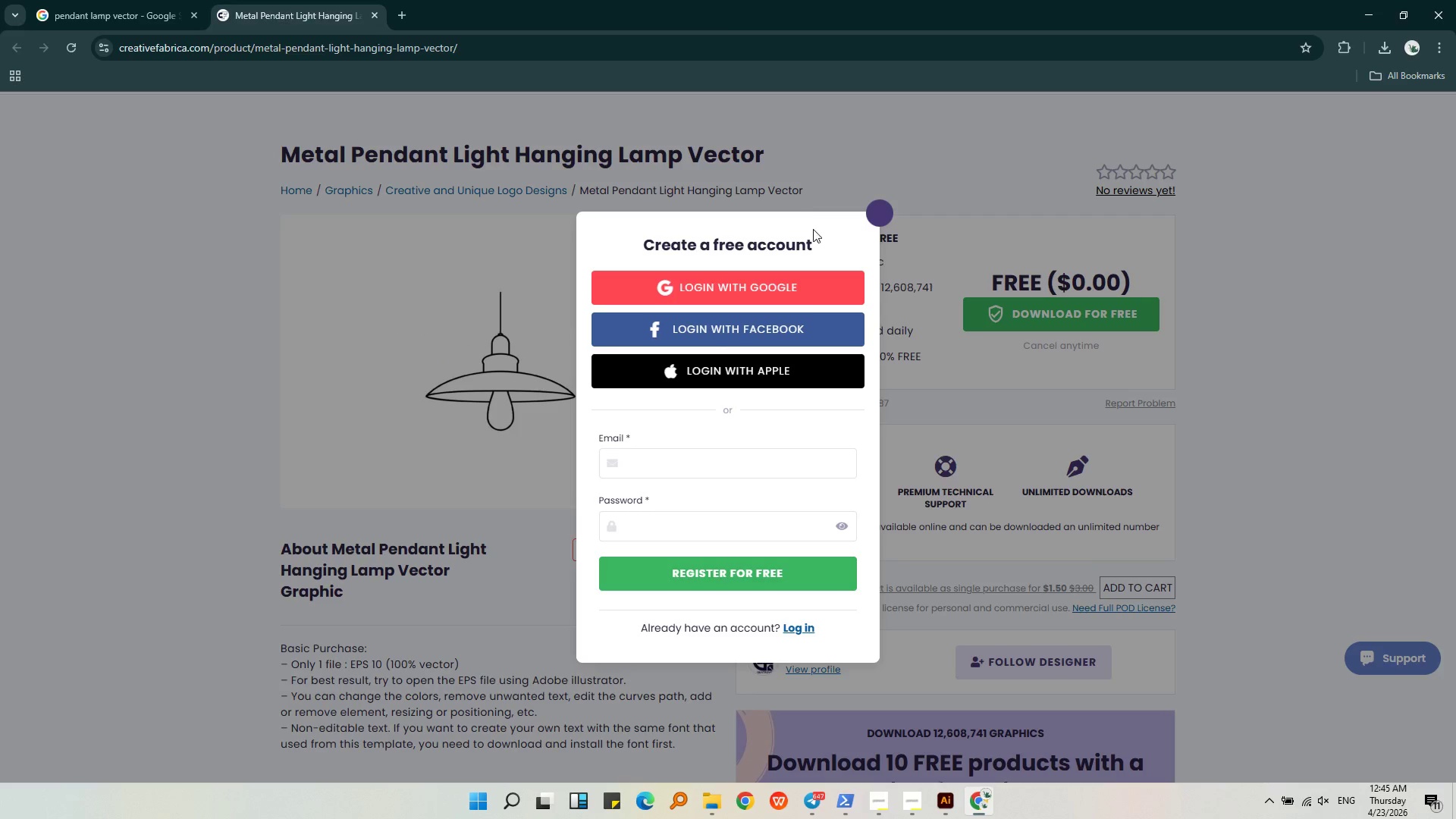 
left_click([873, 217])
 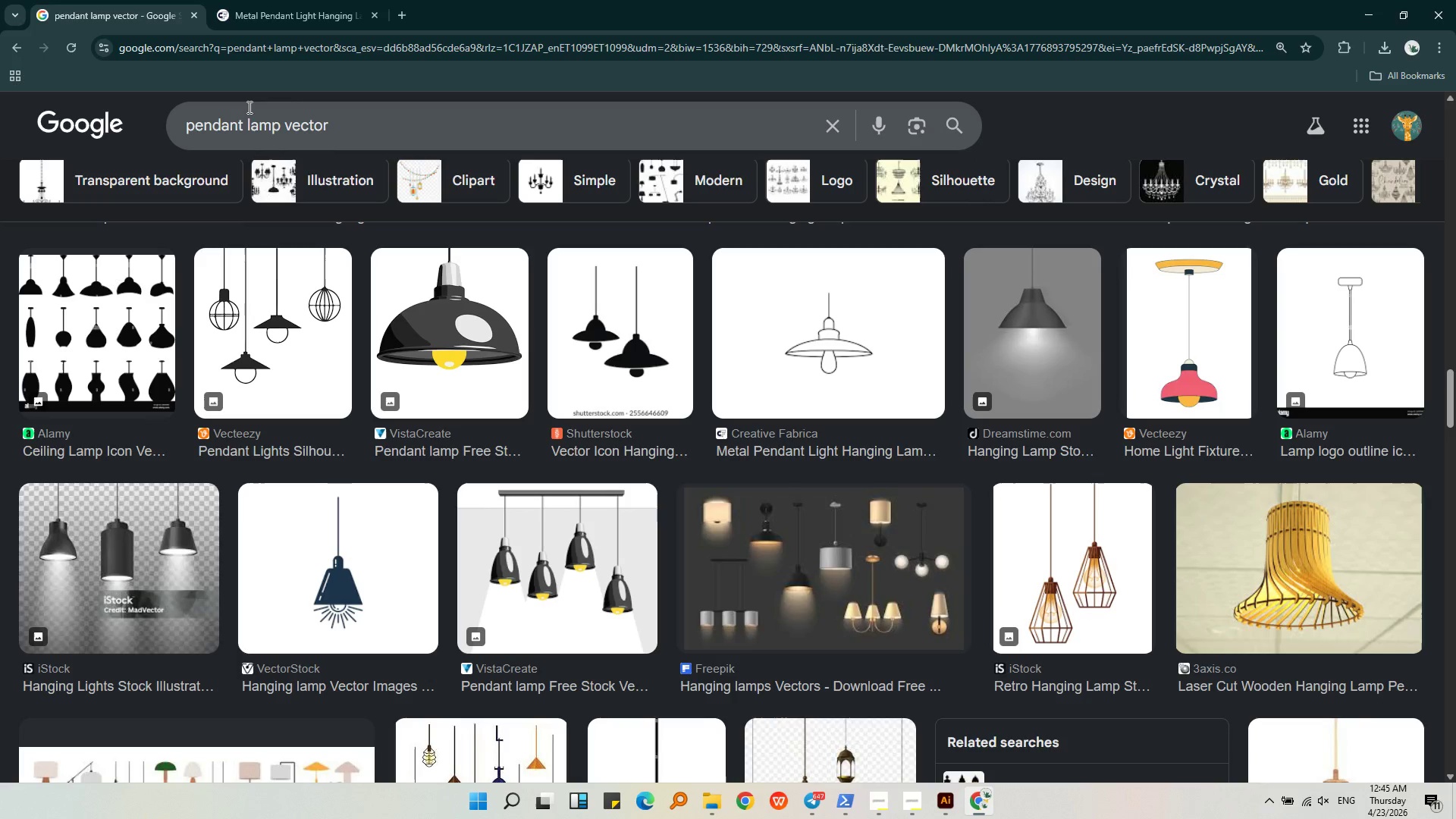 
scroll: coordinate [309, 473], scroll_direction: down, amount: 5.0
 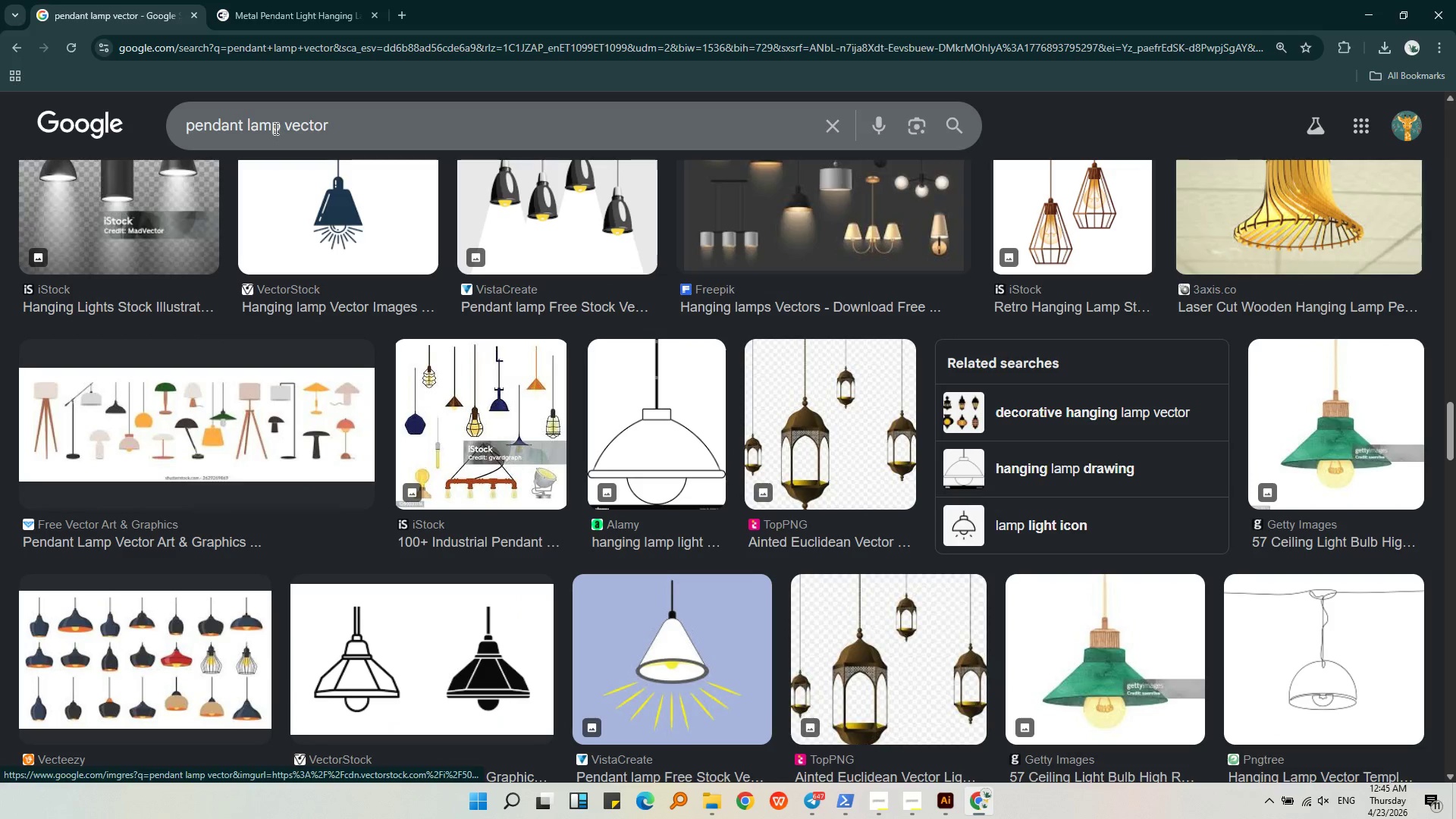 
left_click([287, 124])
 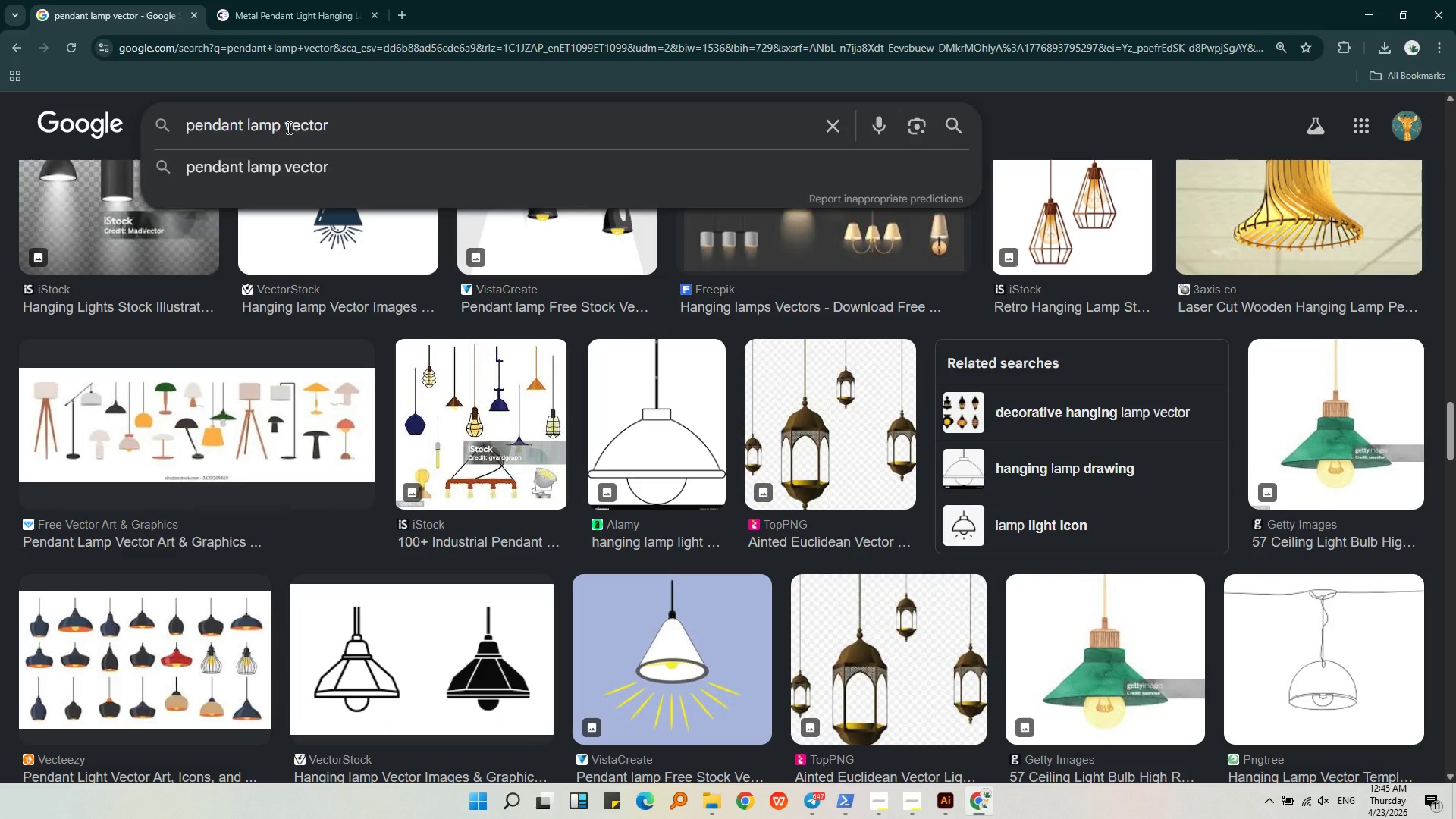 
type(free )
 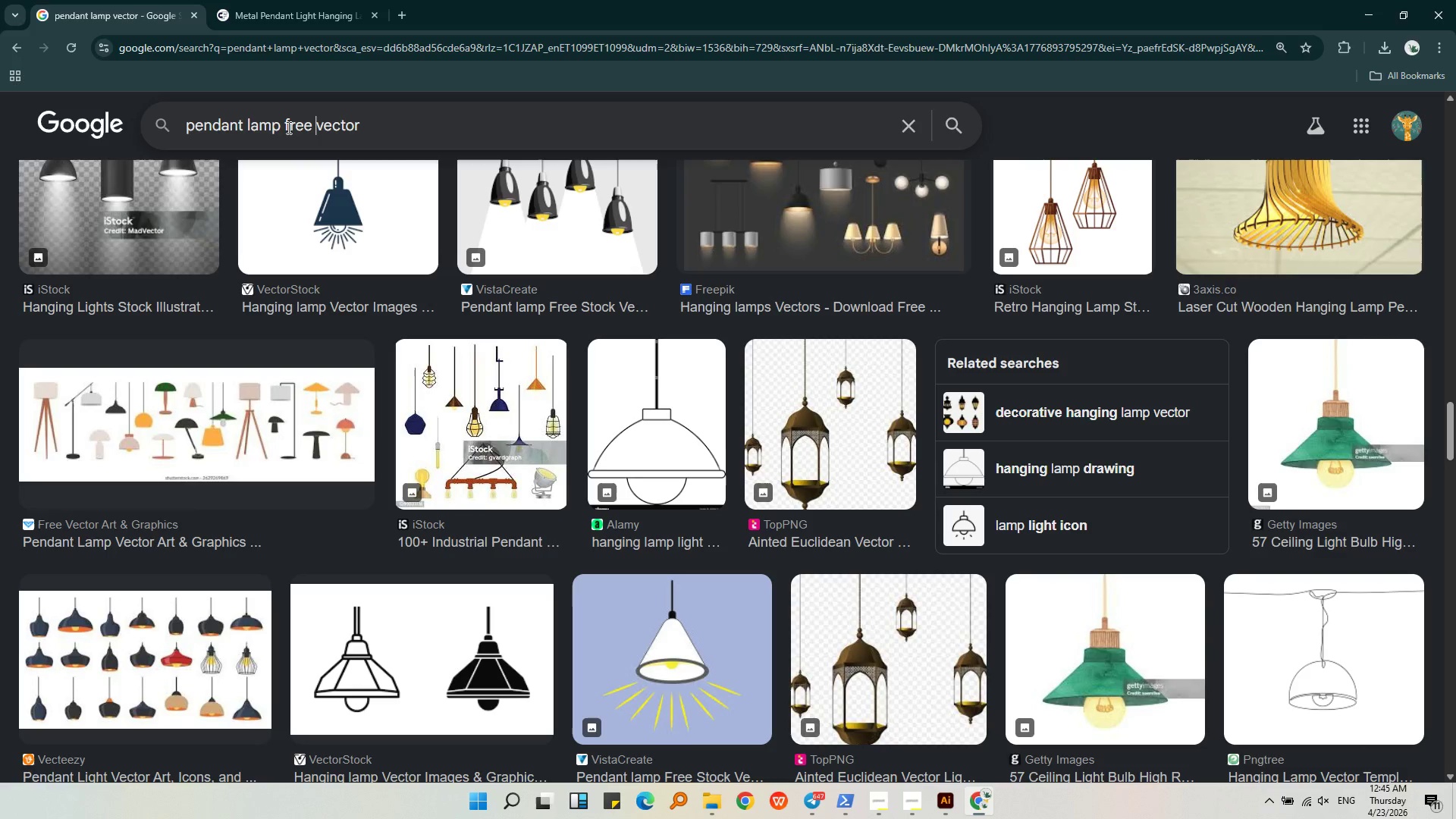 
key(Enter)
 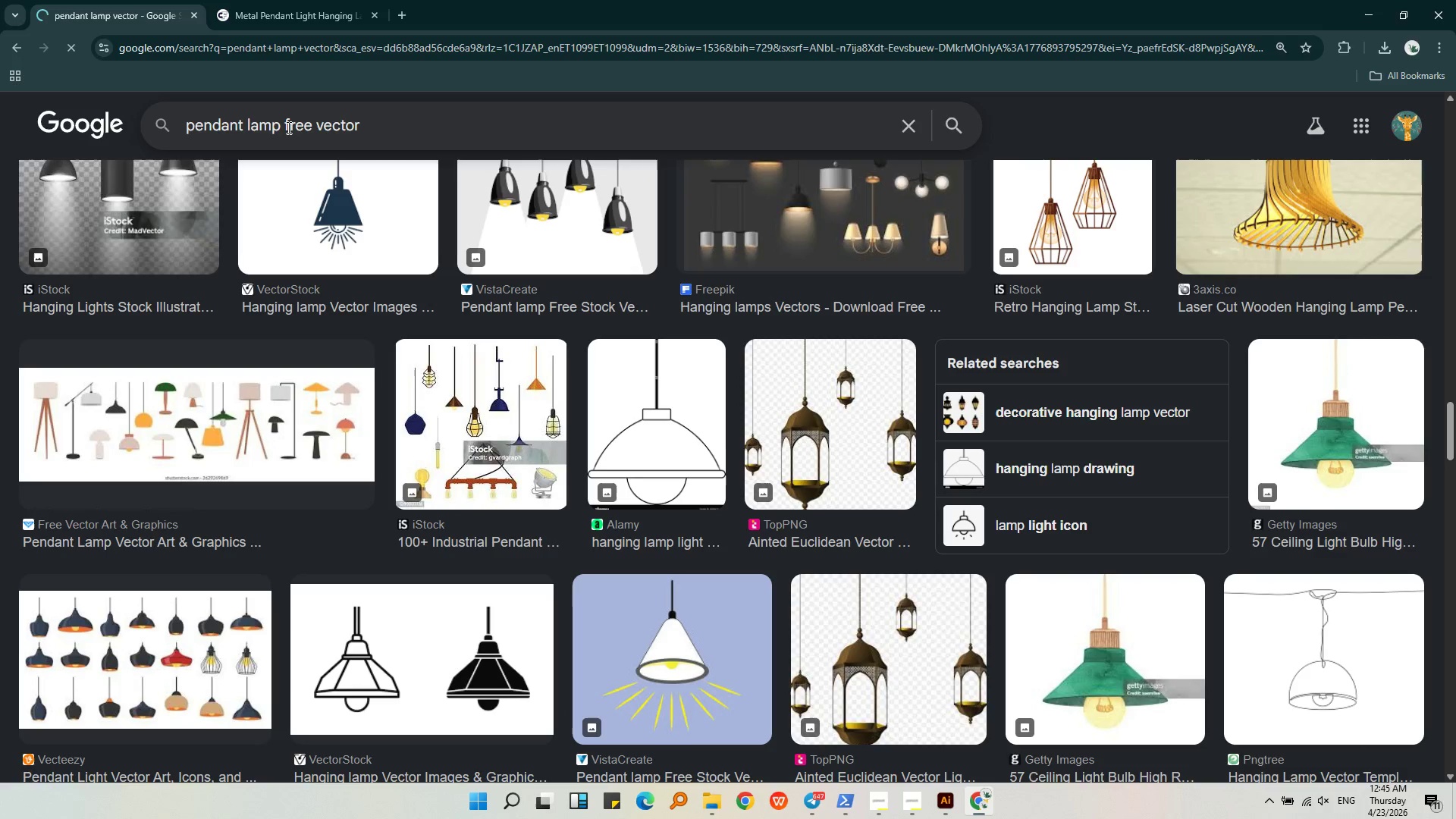 
wait(8.22)
 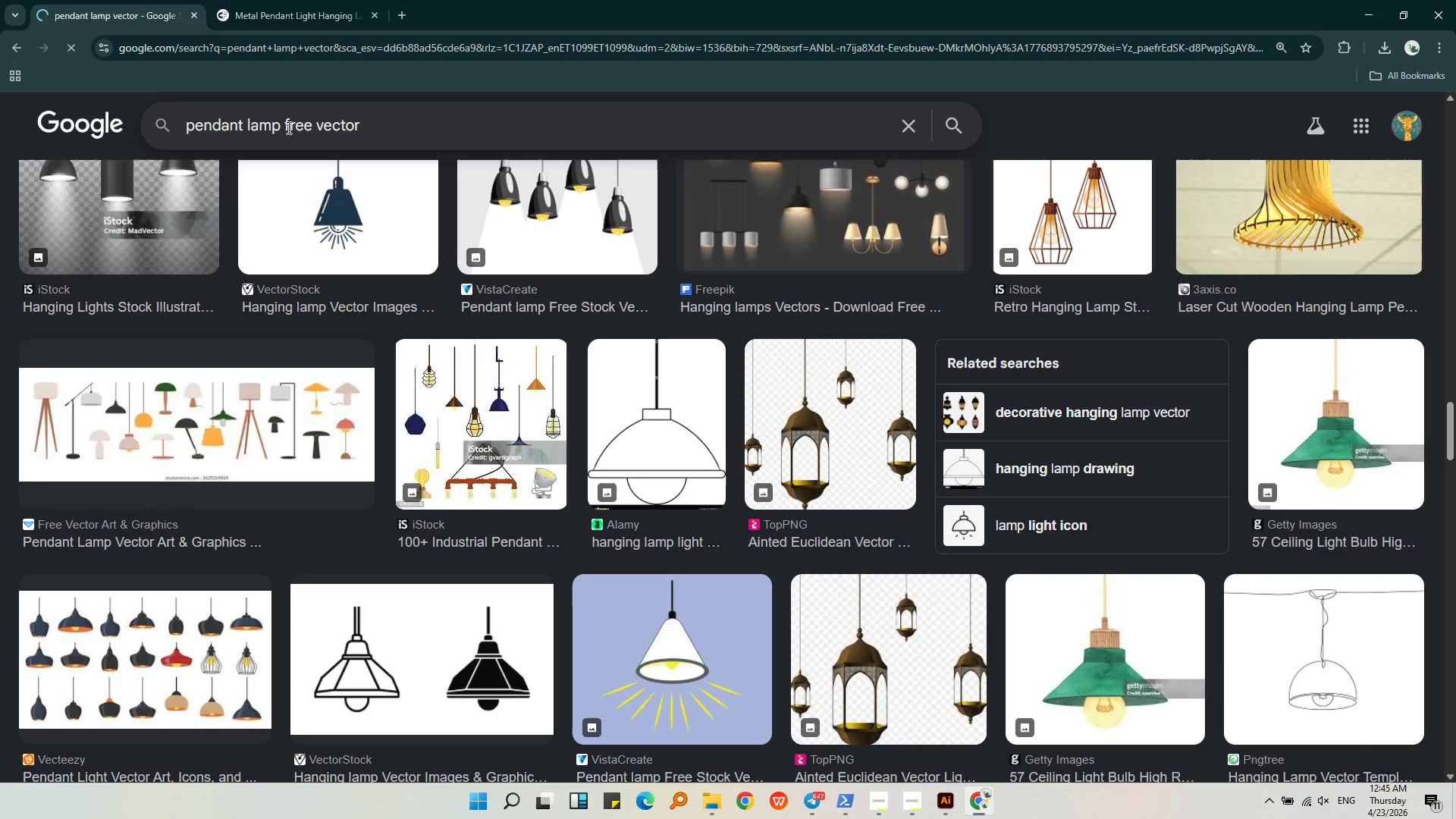 
left_click_drag(start_coordinate=[1455, 427], to_coordinate=[1400, 74])
 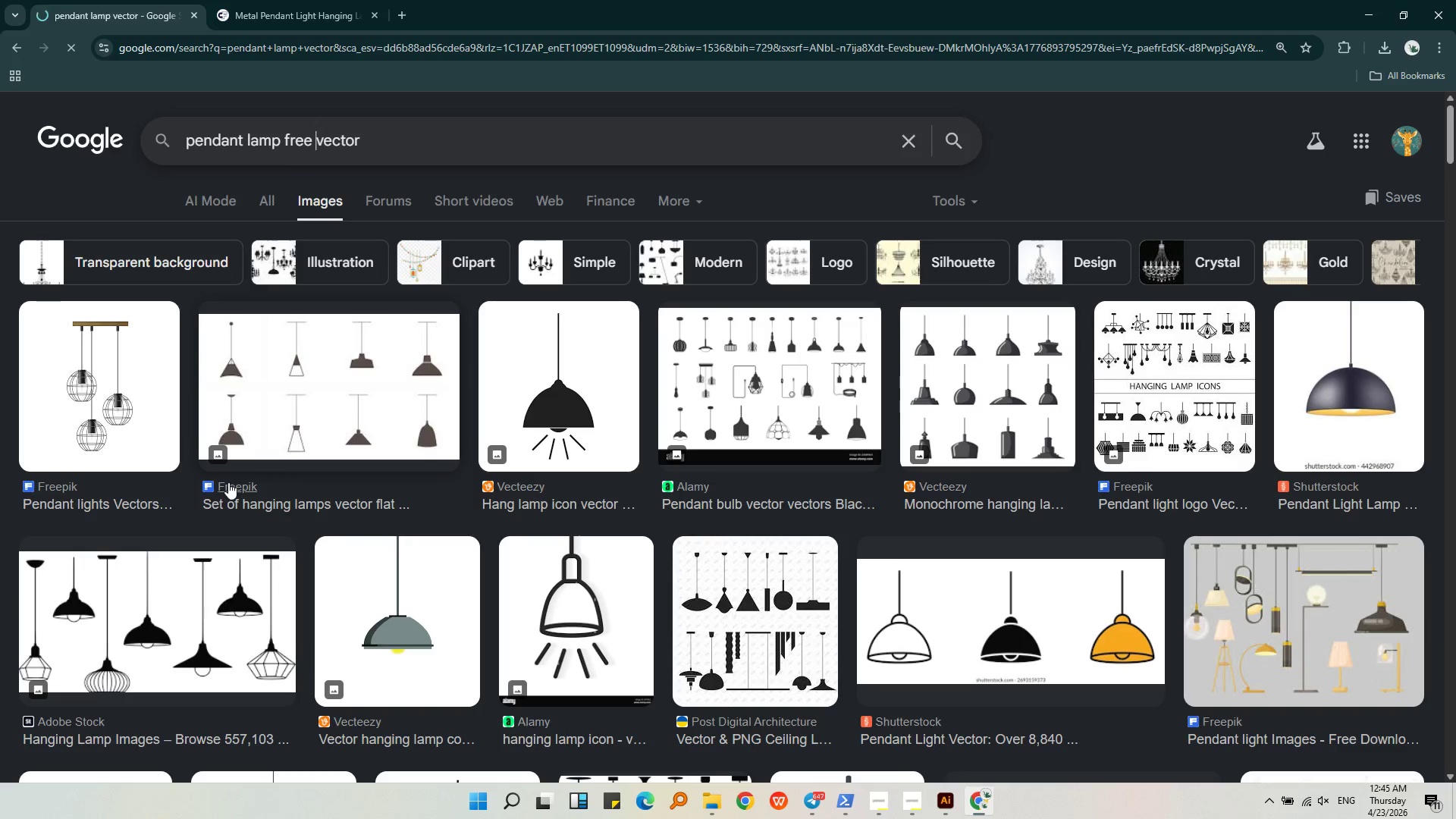 
left_click([228, 482])
 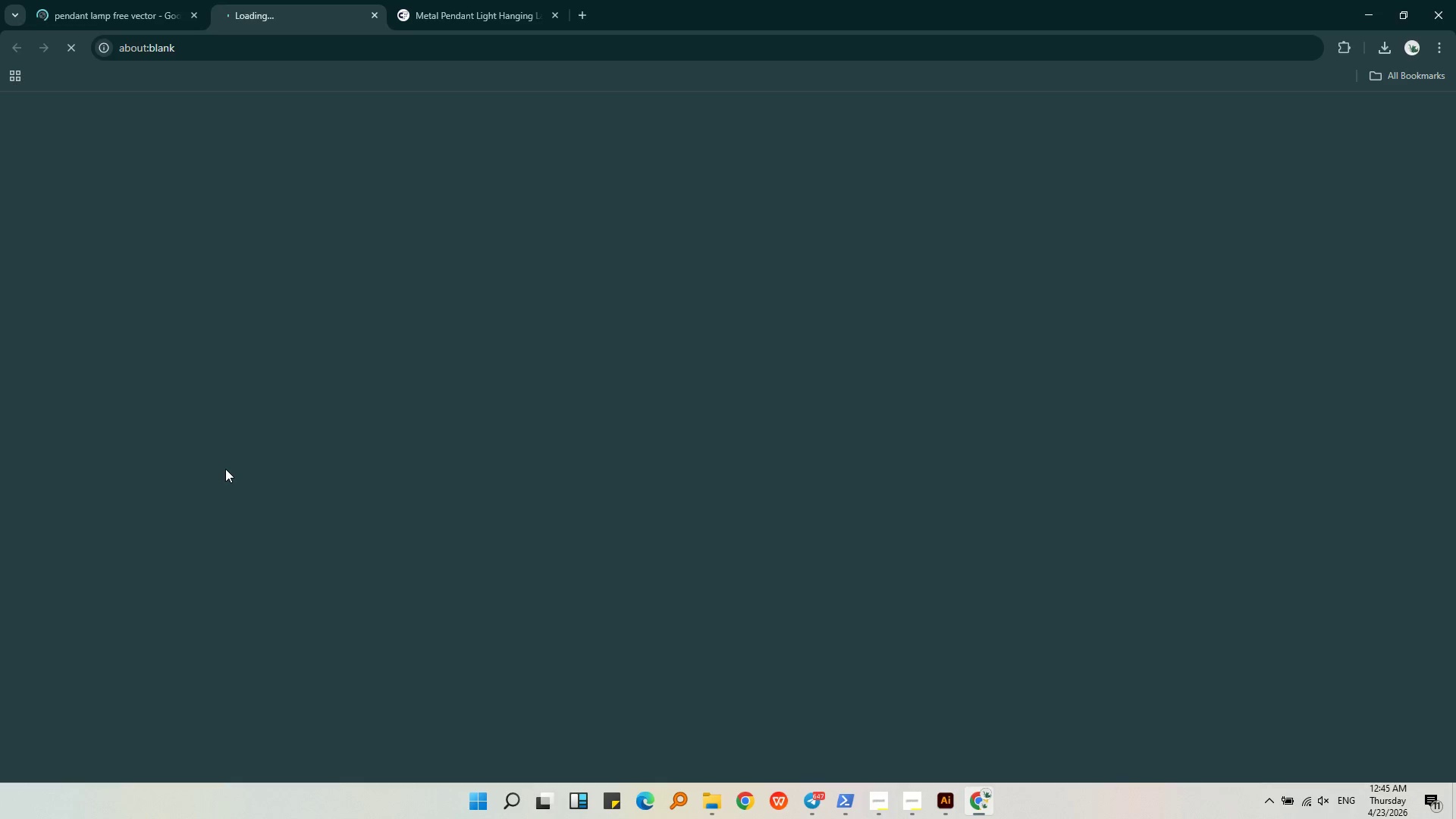 
wait(7.08)
 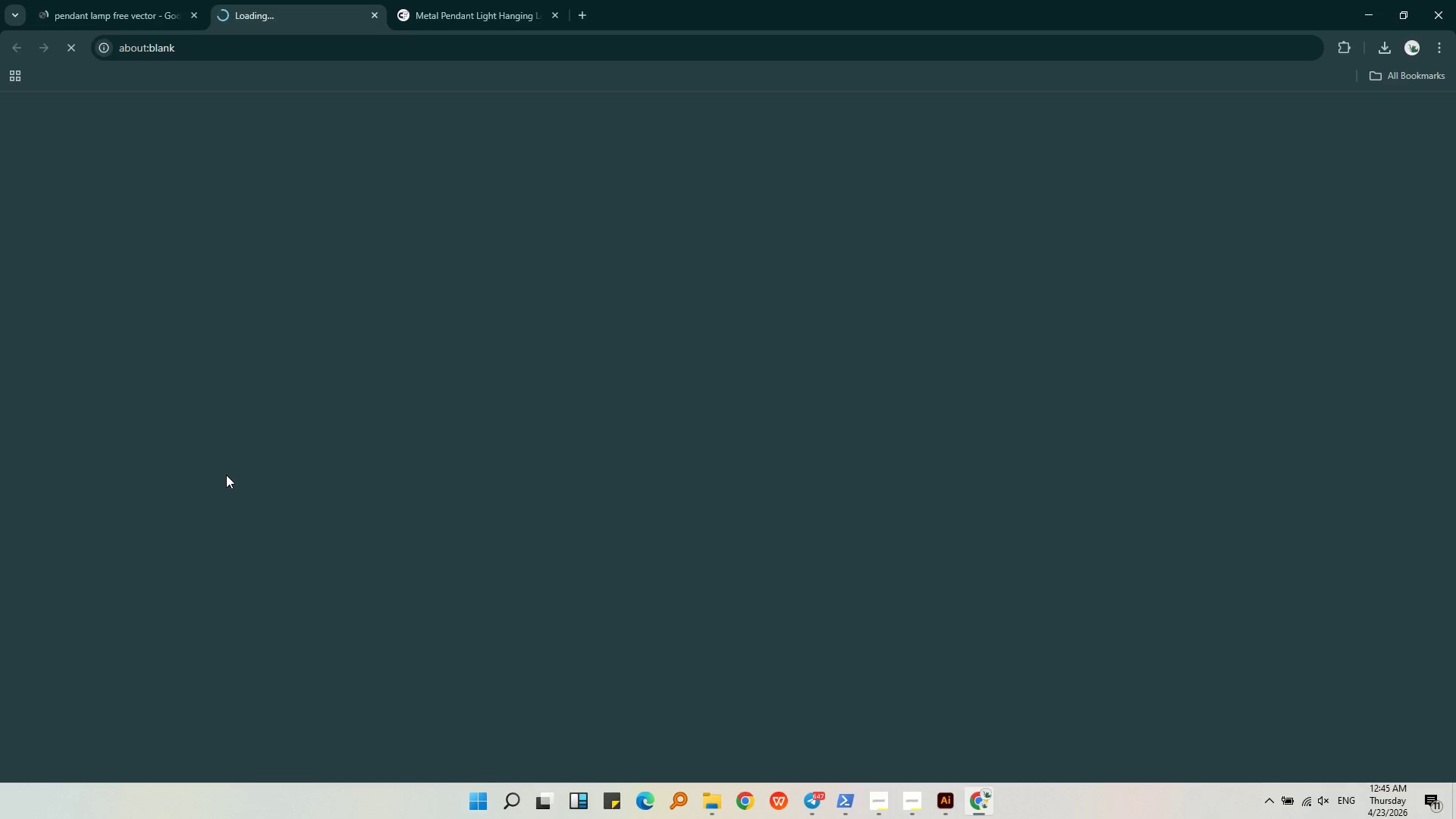 
left_click([905, 795])